 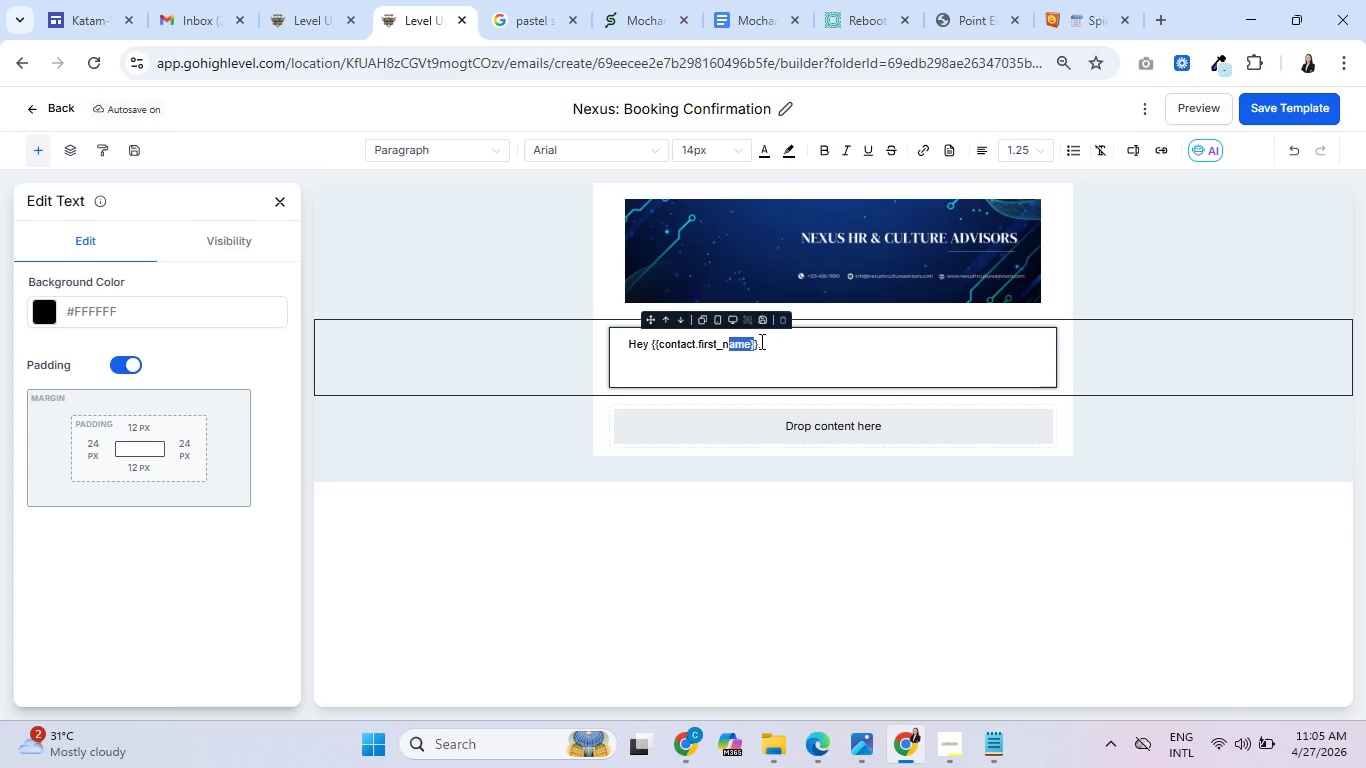 
left_click_drag(start_coordinate=[756, 341], to_coordinate=[729, 341])
 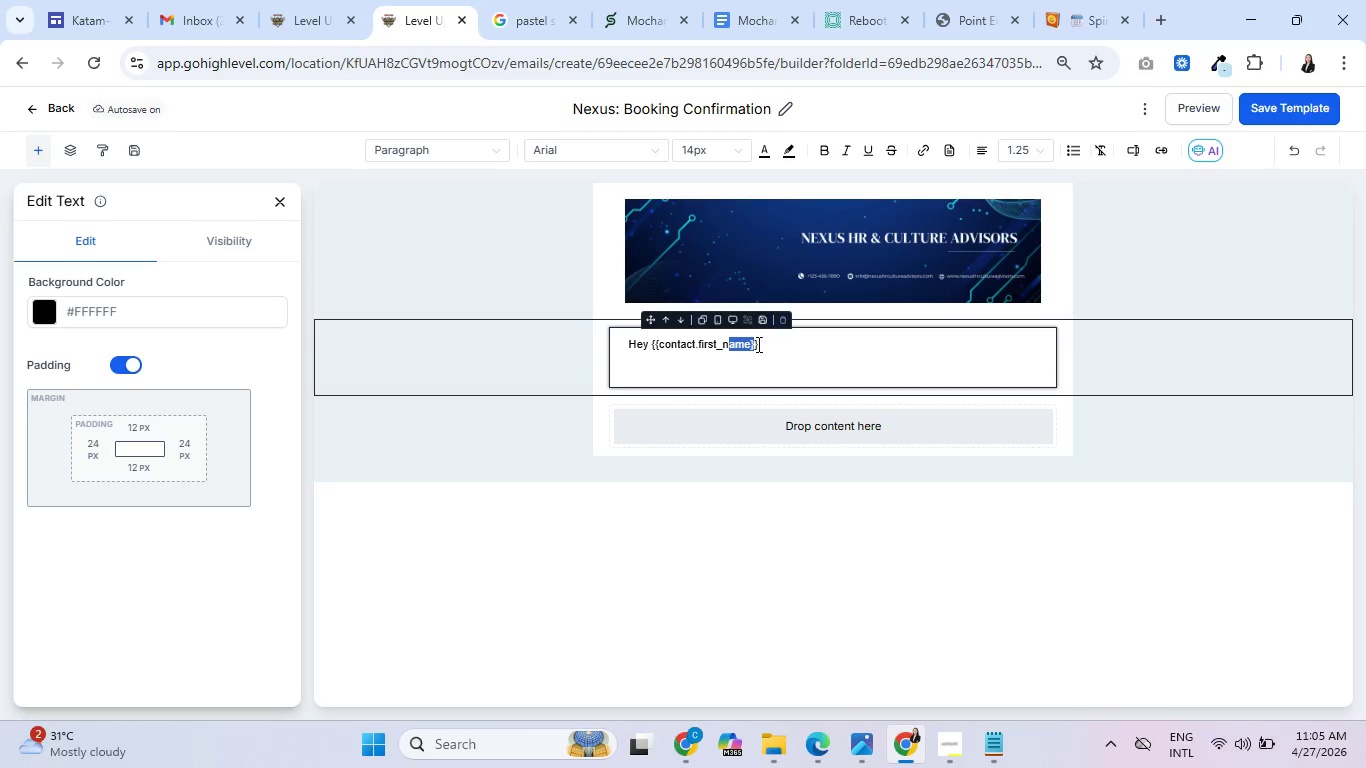 
left_click([757, 344])
 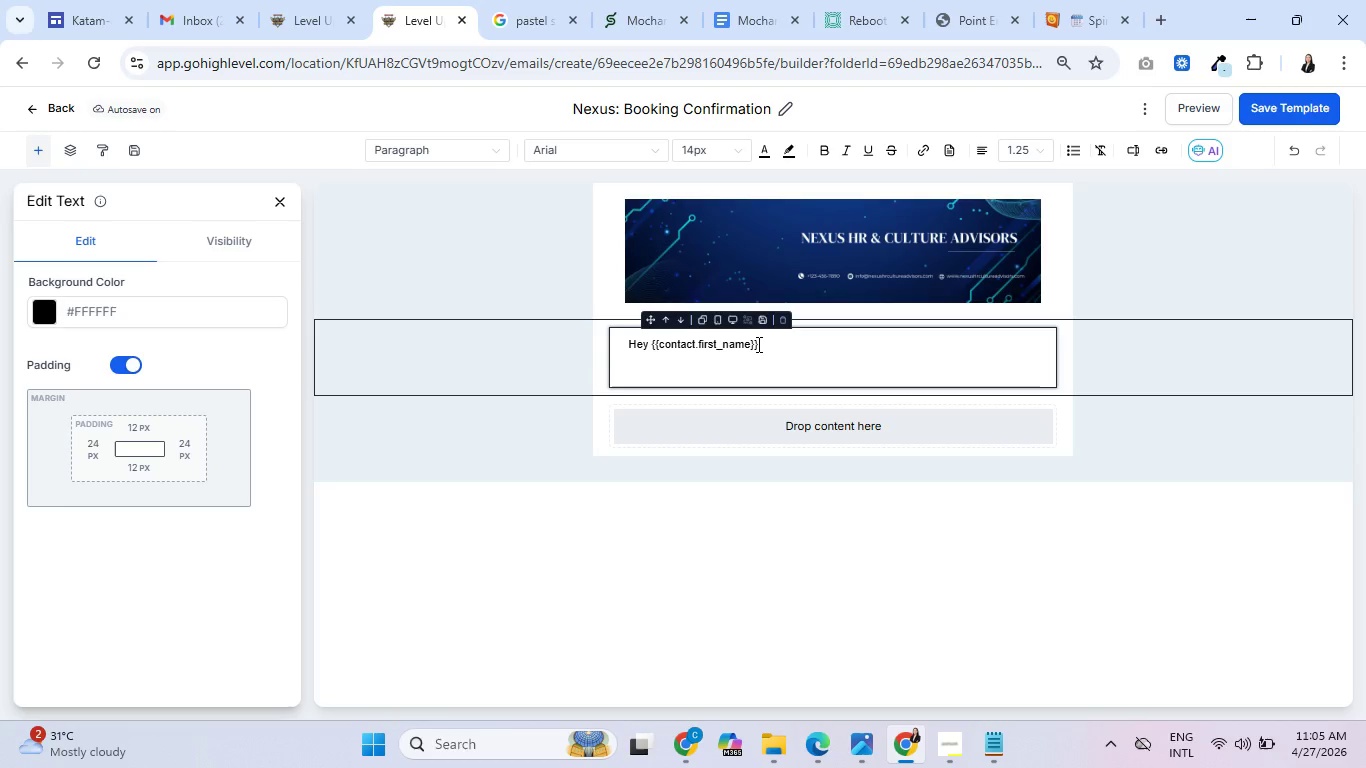 
left_click_drag(start_coordinate=[757, 344], to_coordinate=[653, 343])
 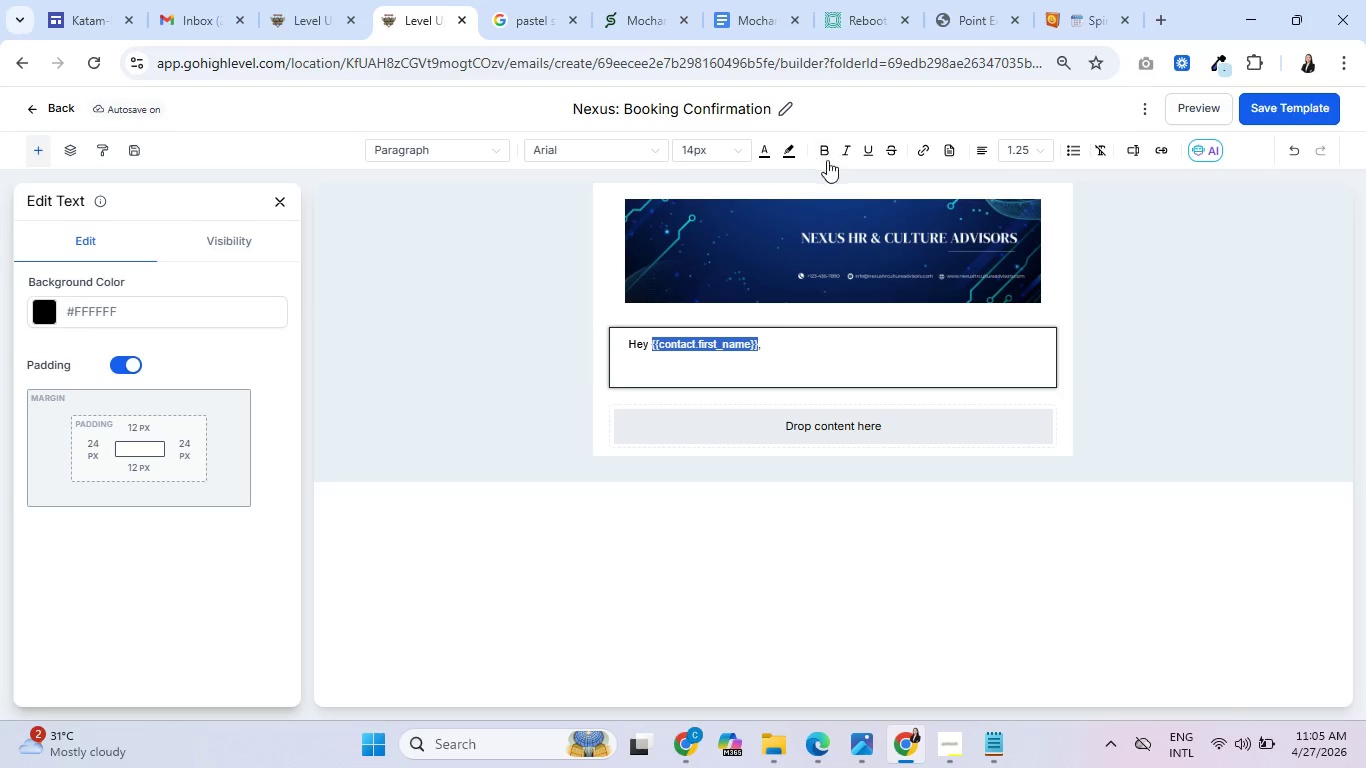 
left_click([823, 155])
 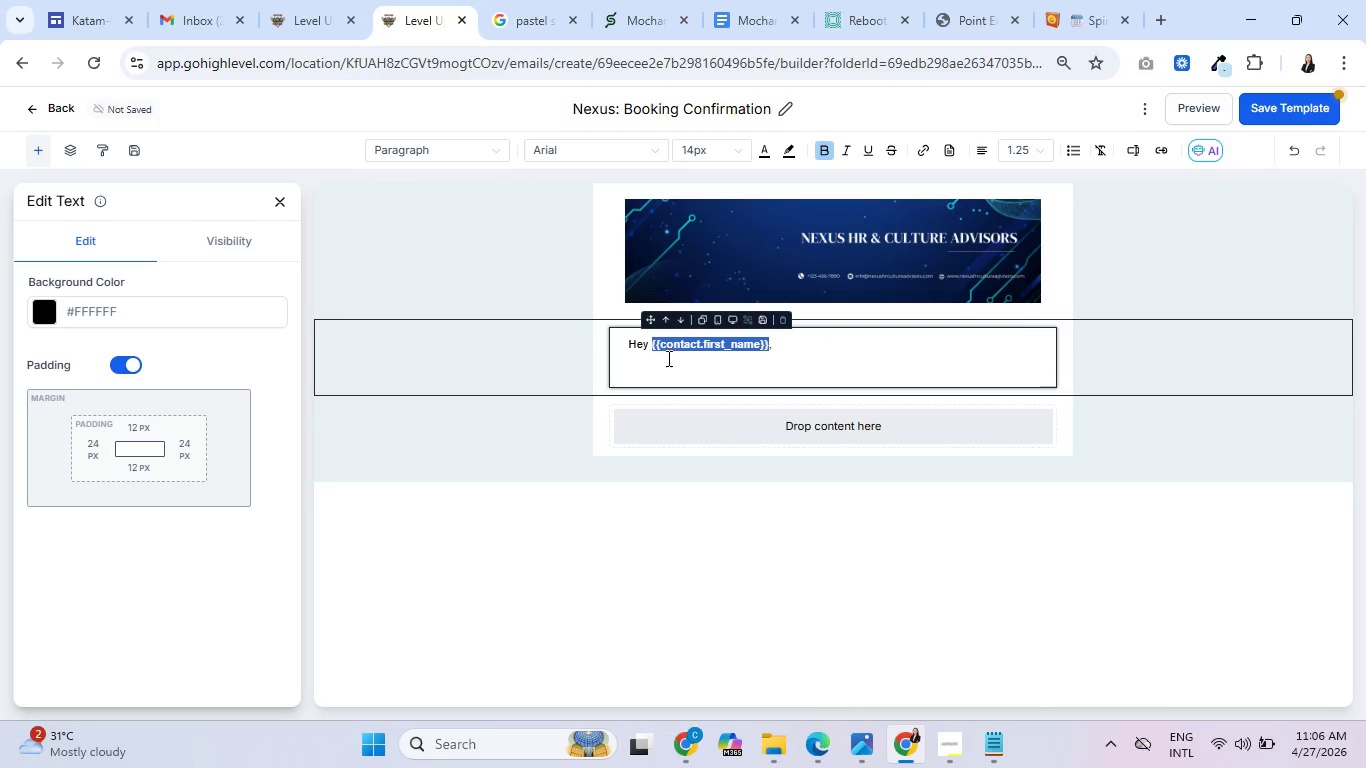 
left_click([667, 360])
 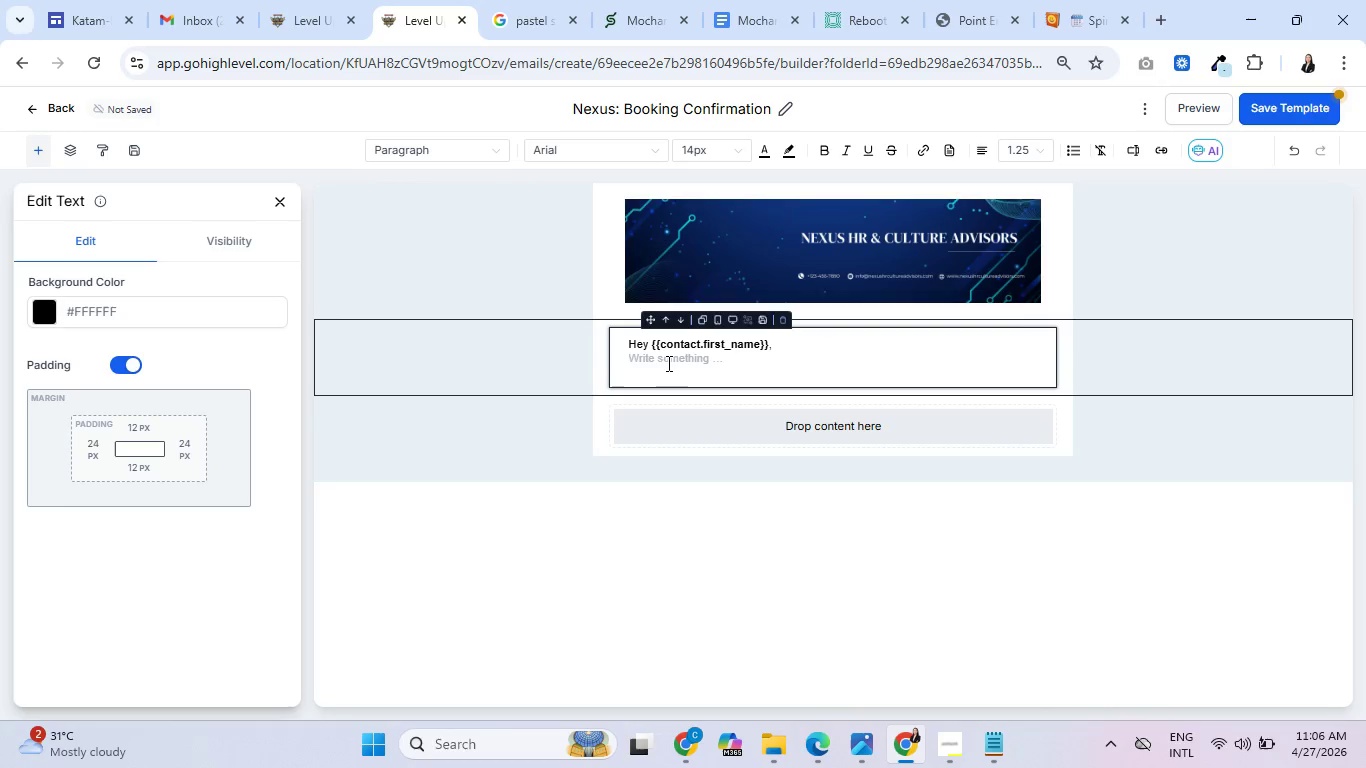 
left_click([667, 363])
 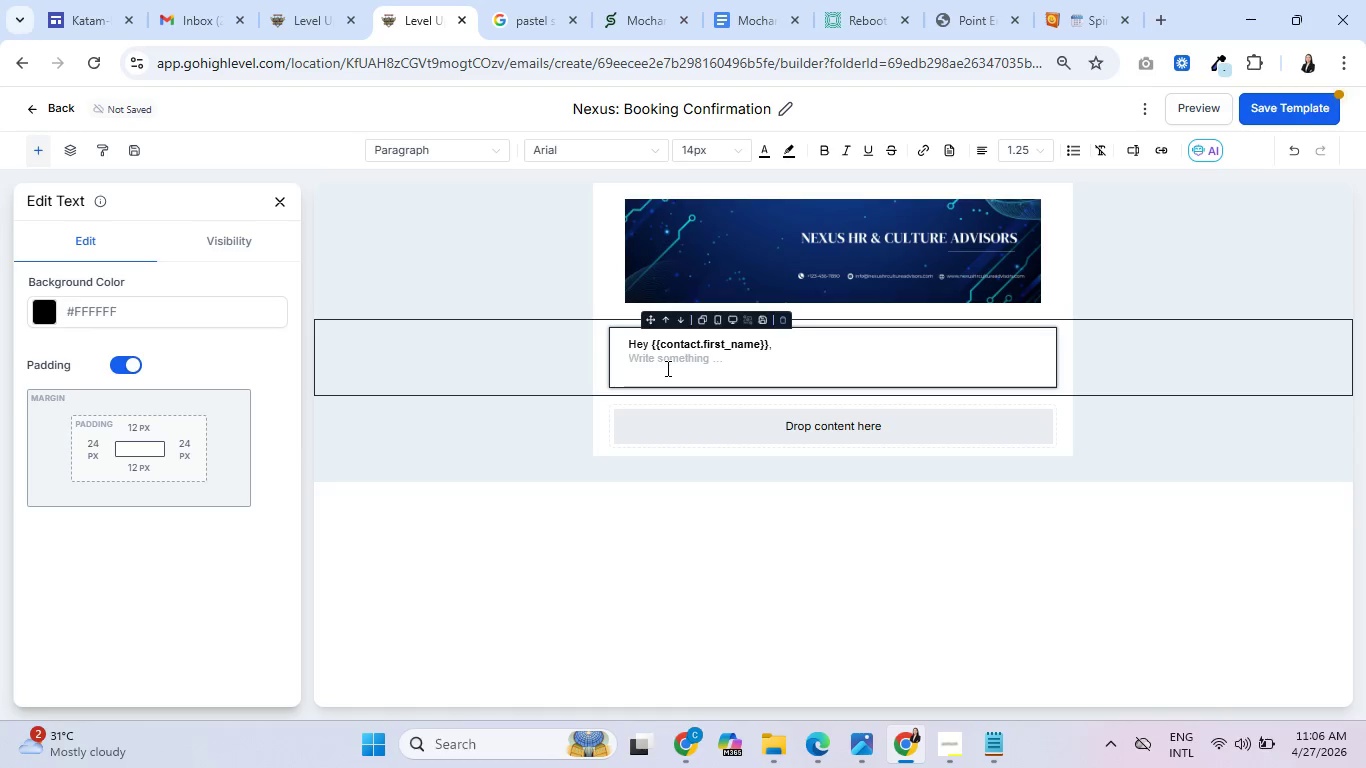 
key(Enter)
 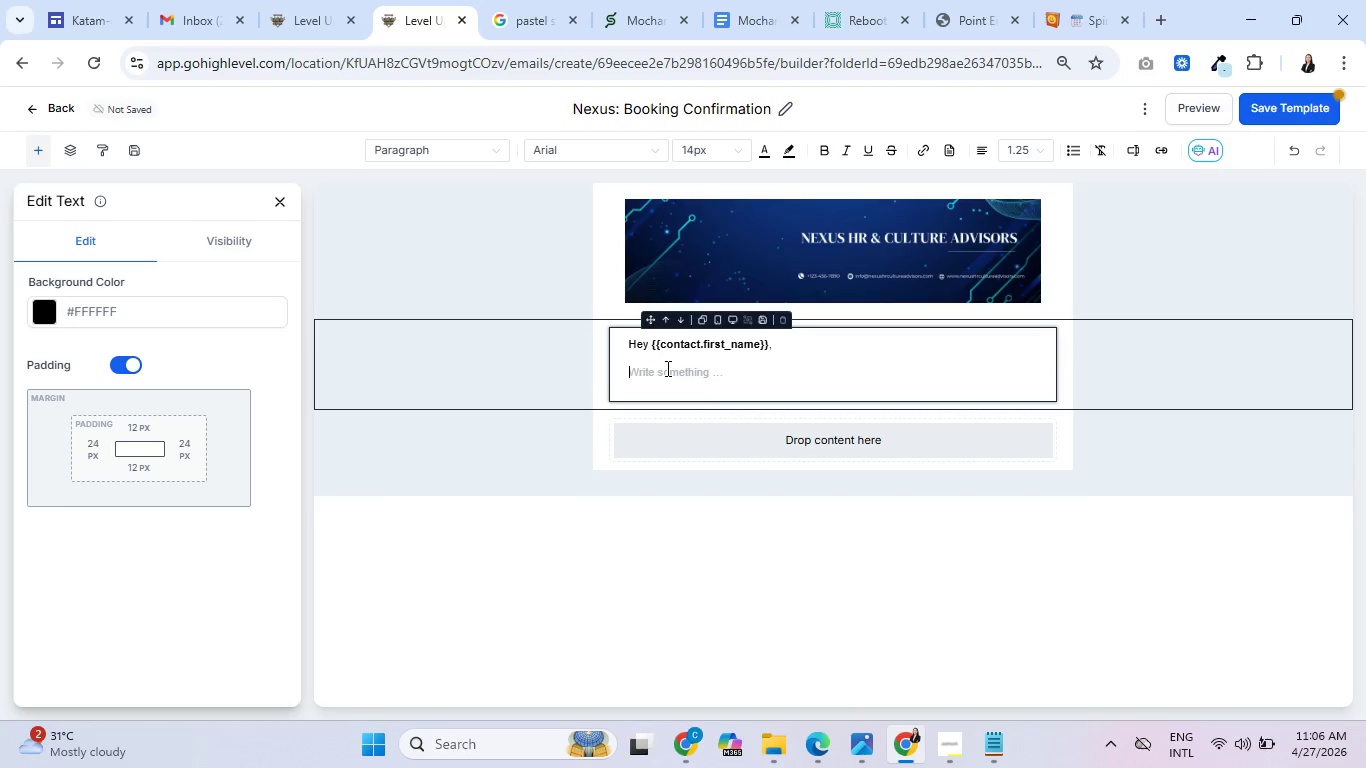 
type(Looking forward to our conversation. Iv'e already noted that )
 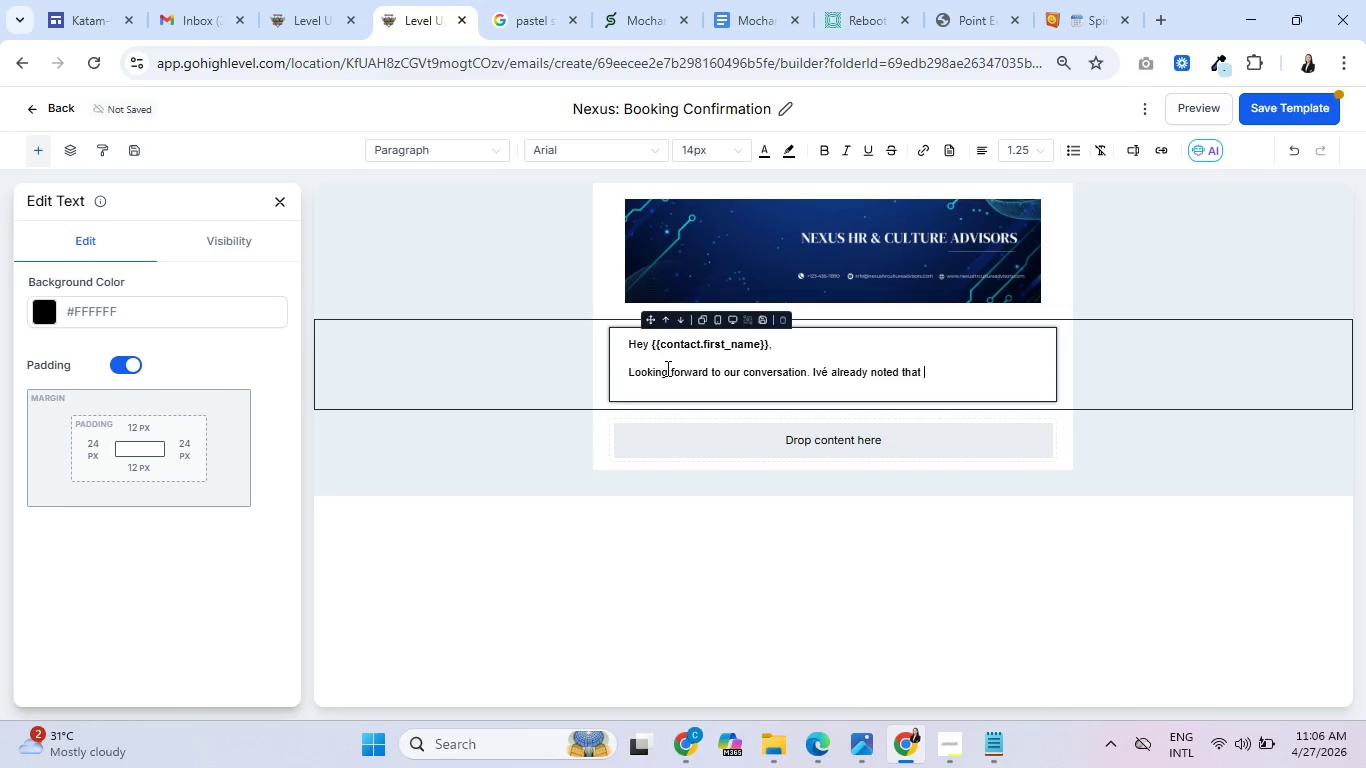 
left_click([1137, 147])
 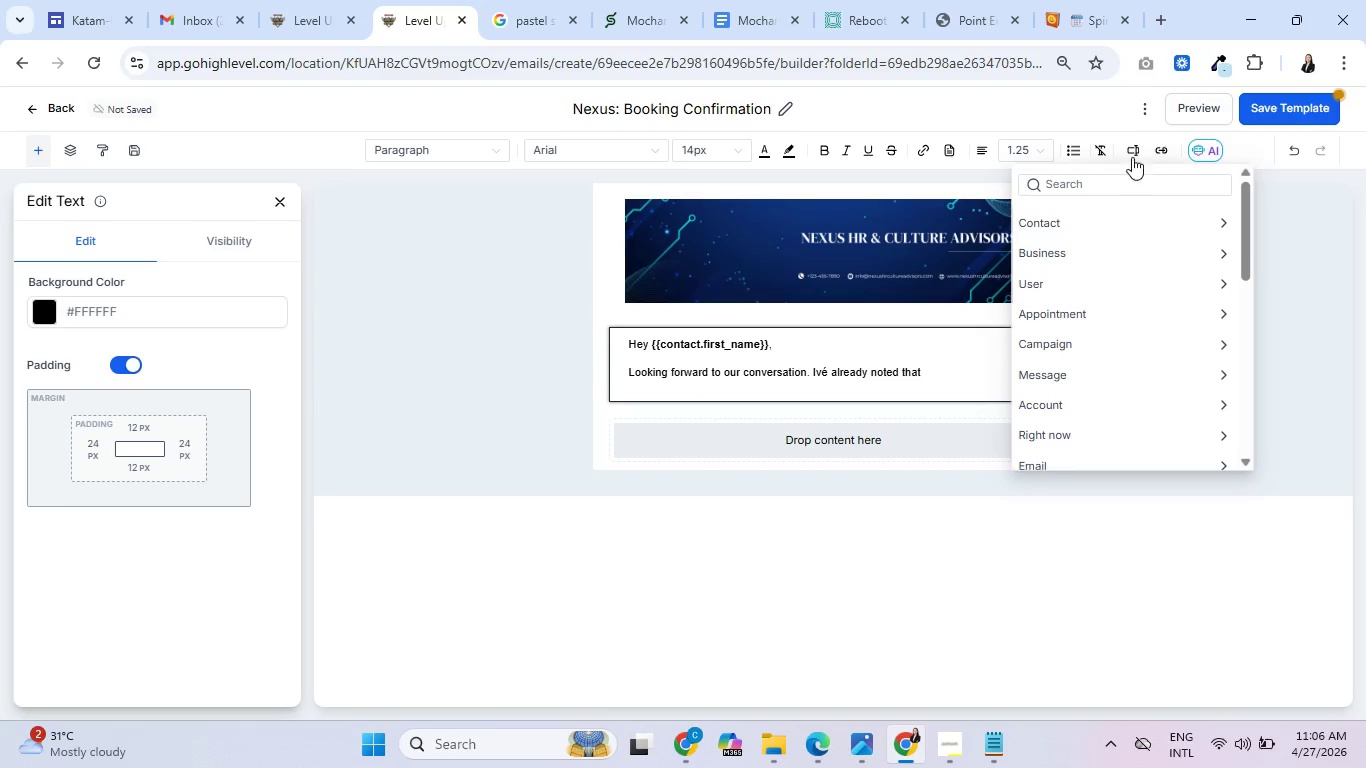 
mouse_move([1095, 248])
 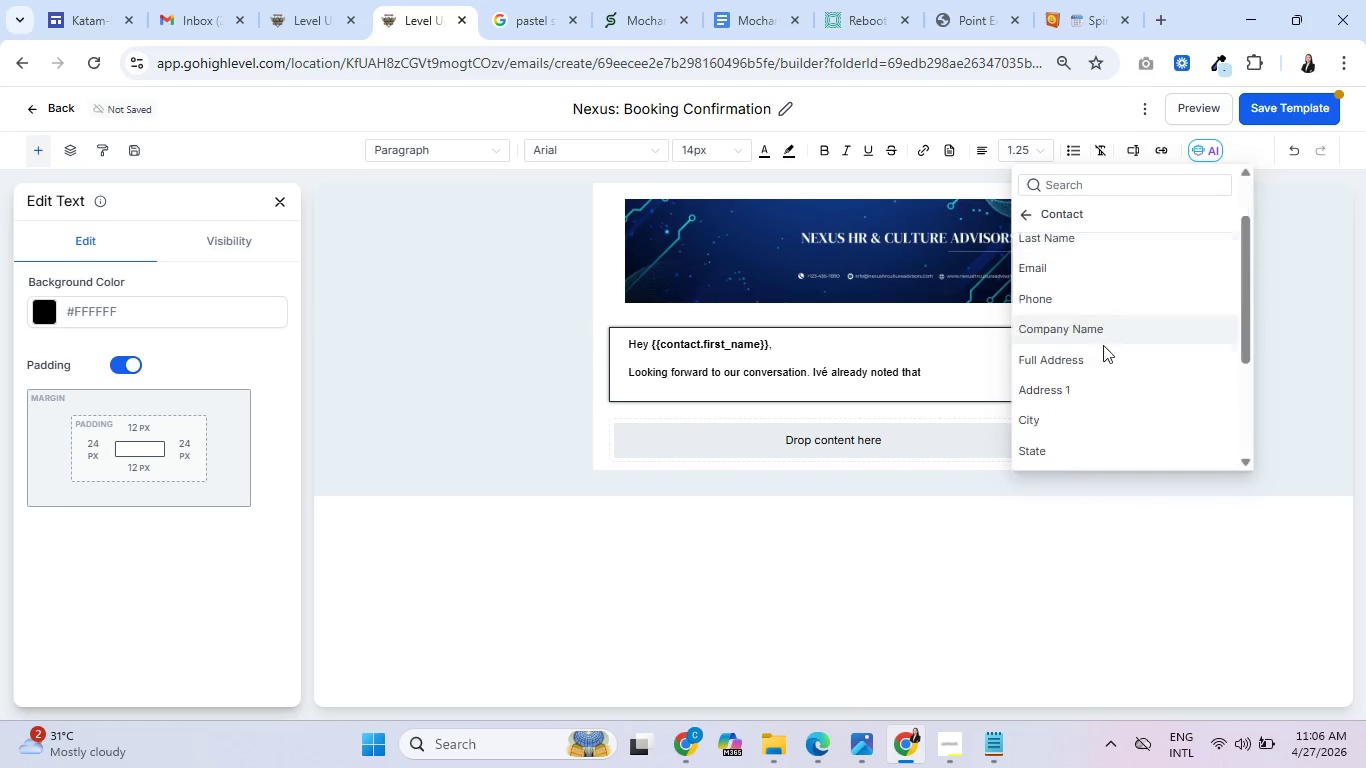 
scroll: coordinate [1103, 344], scroll_direction: down, amount: 5.0
 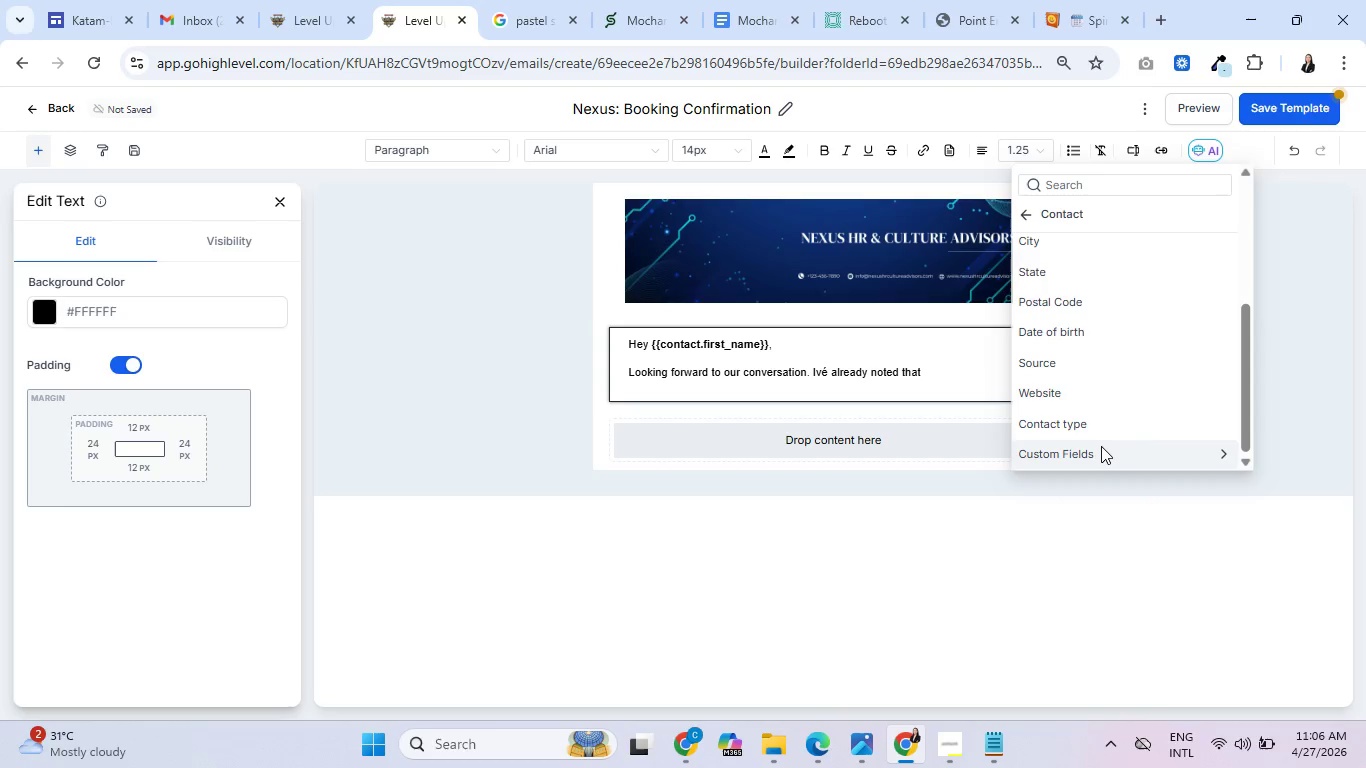 
left_click([1101, 446])
 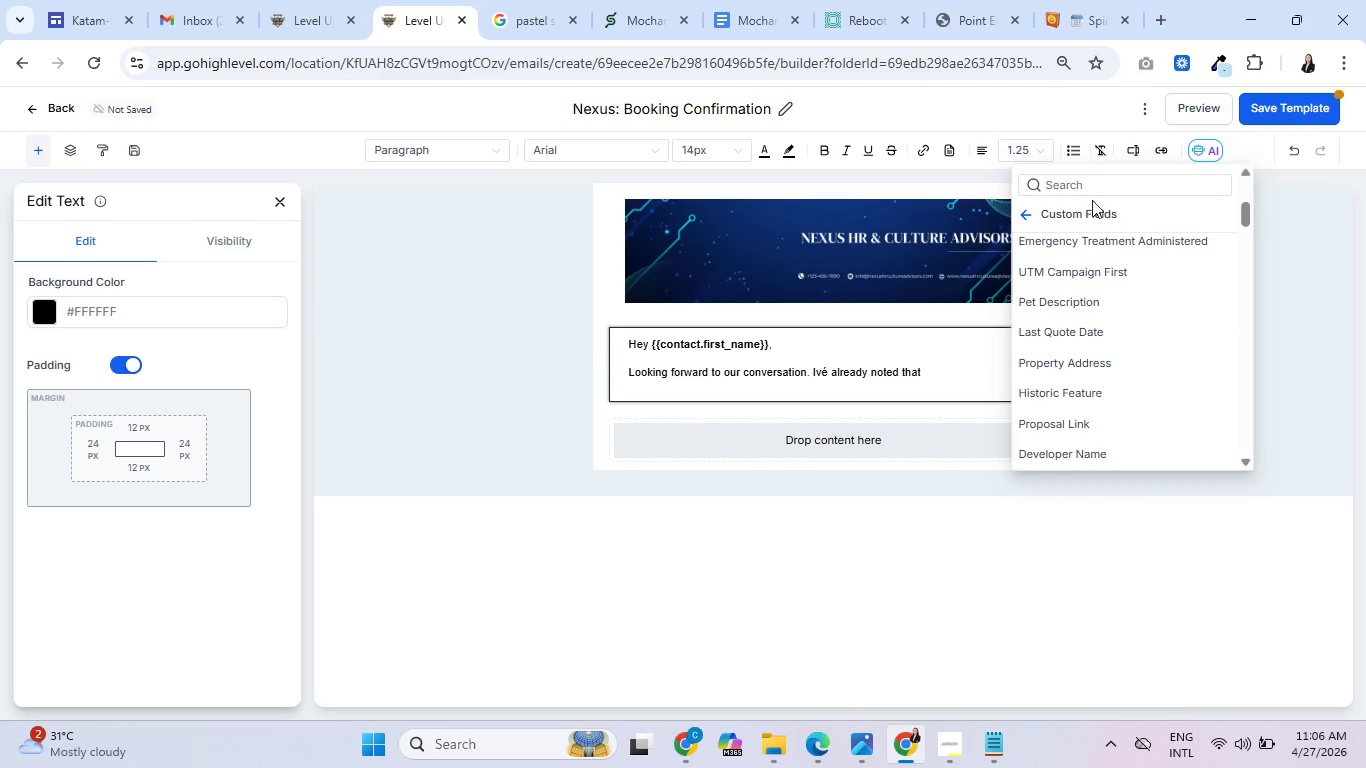 
left_click([1092, 187])
 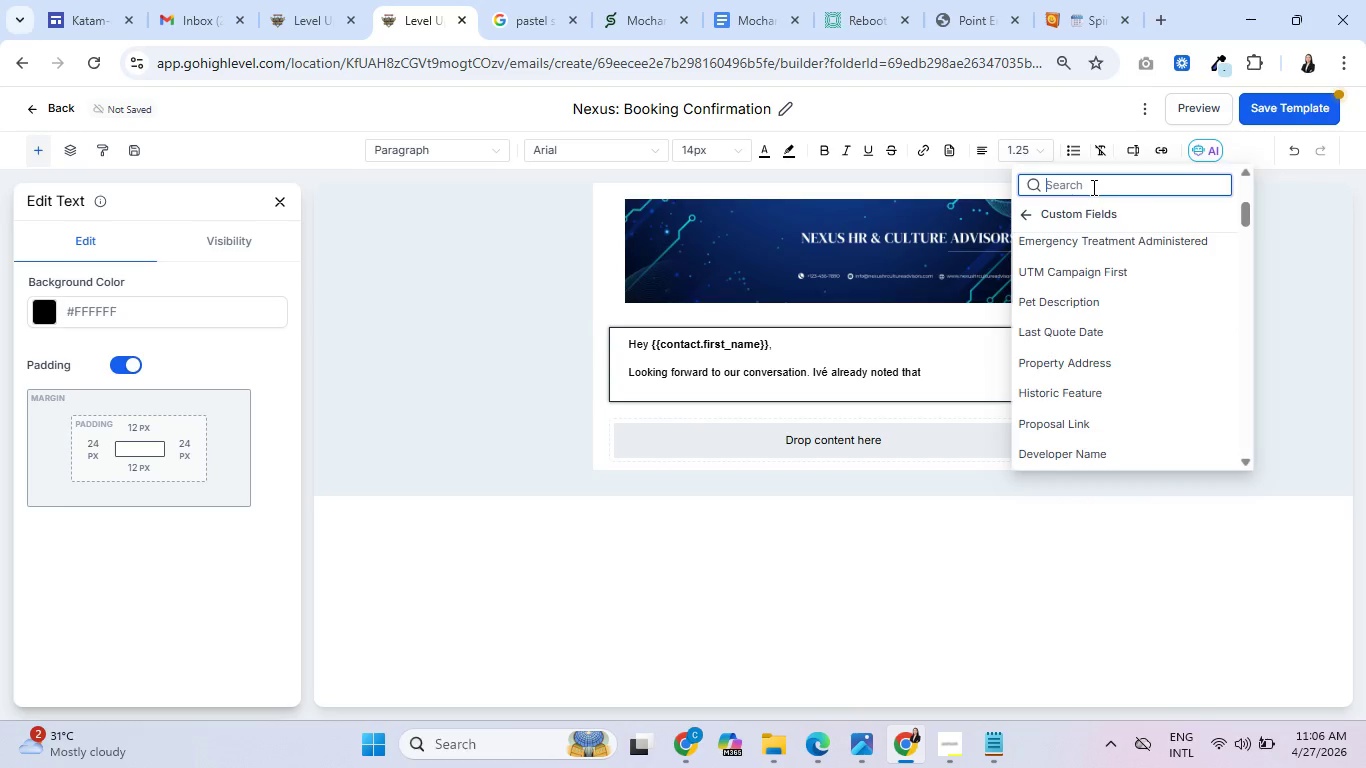 
type(prim)
 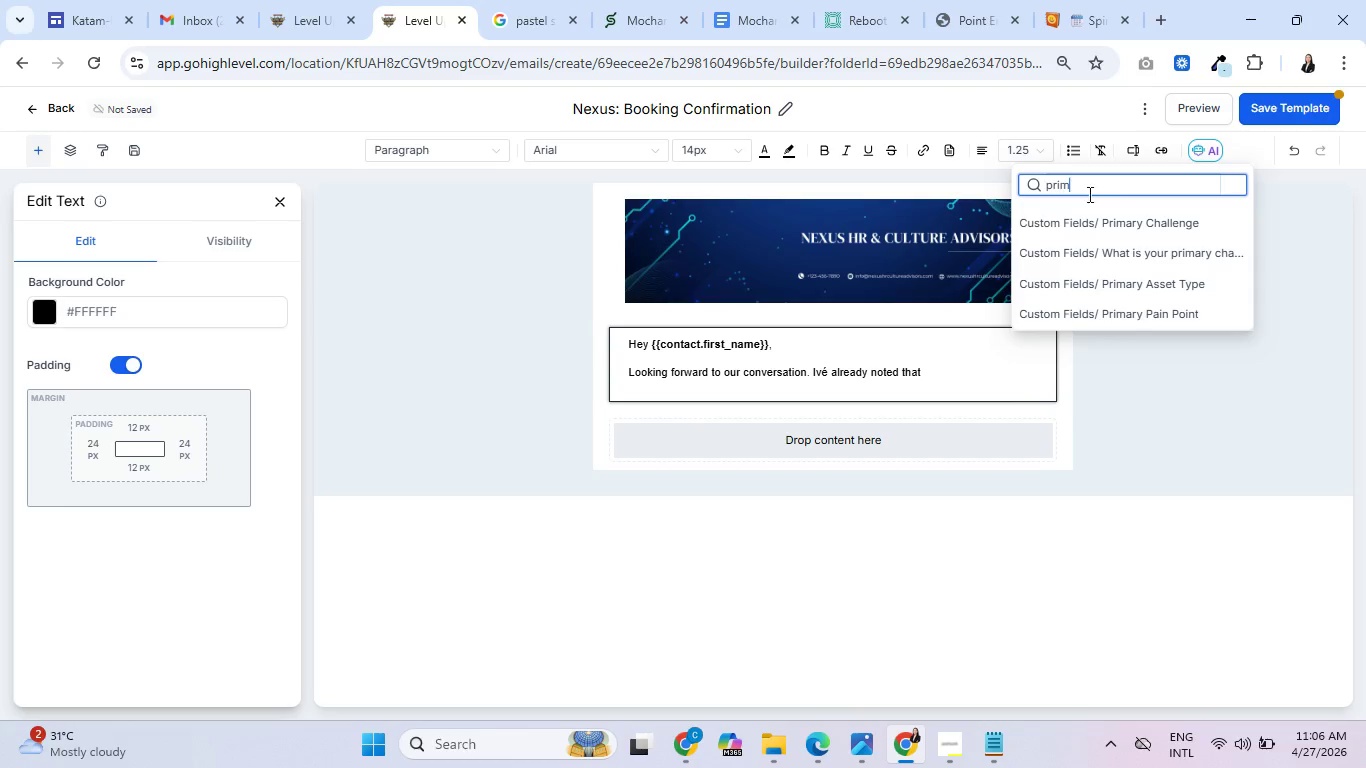 
left_click([1090, 229])
 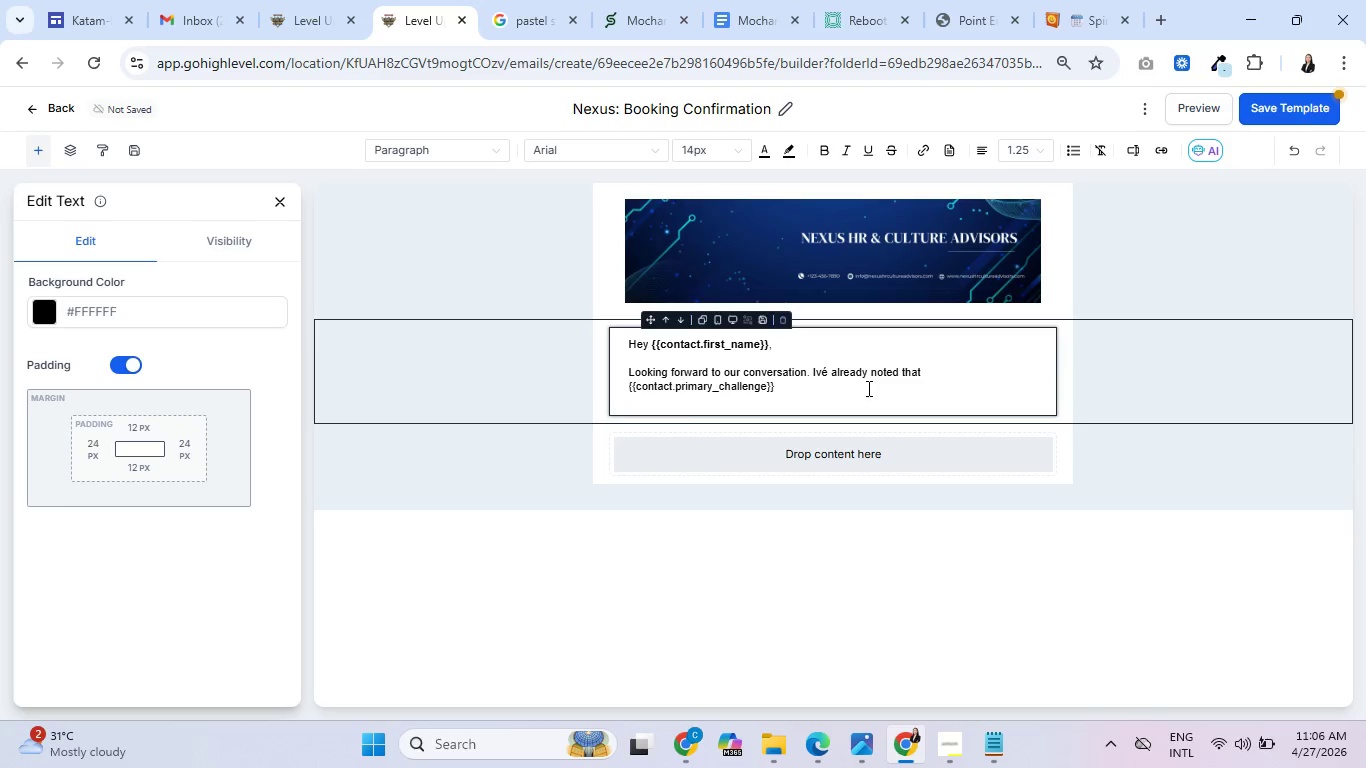 
wait(10.19)
 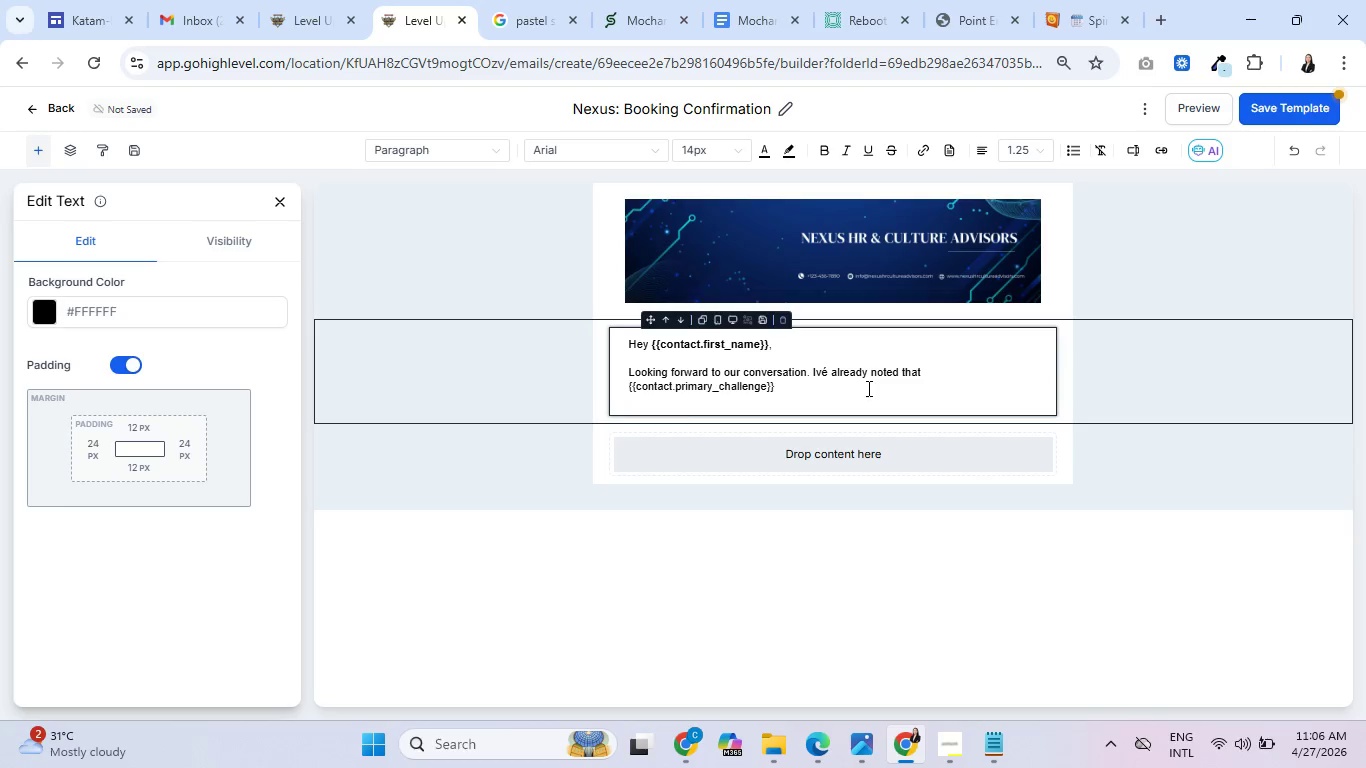 
left_click([829, 371])
 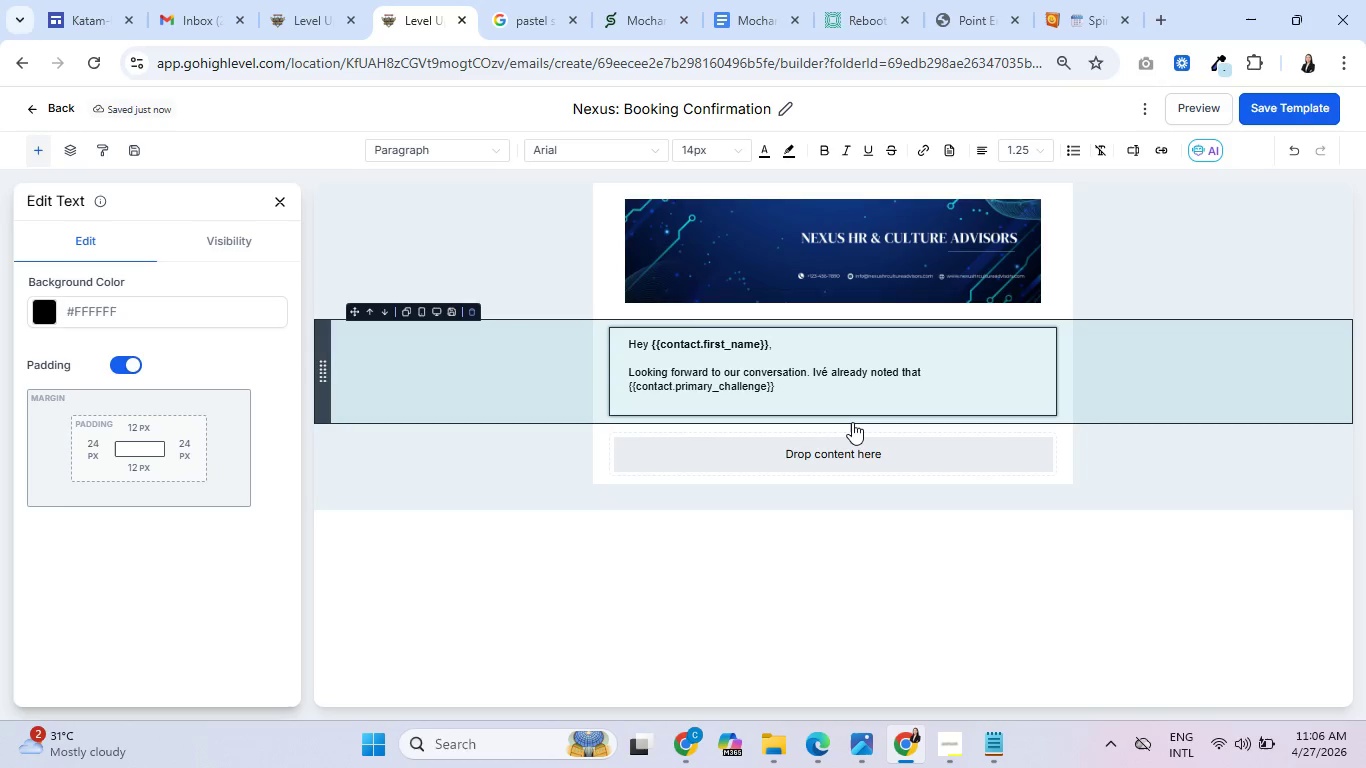 
key(Backspace)
key(Backspace)
type(' ve)
 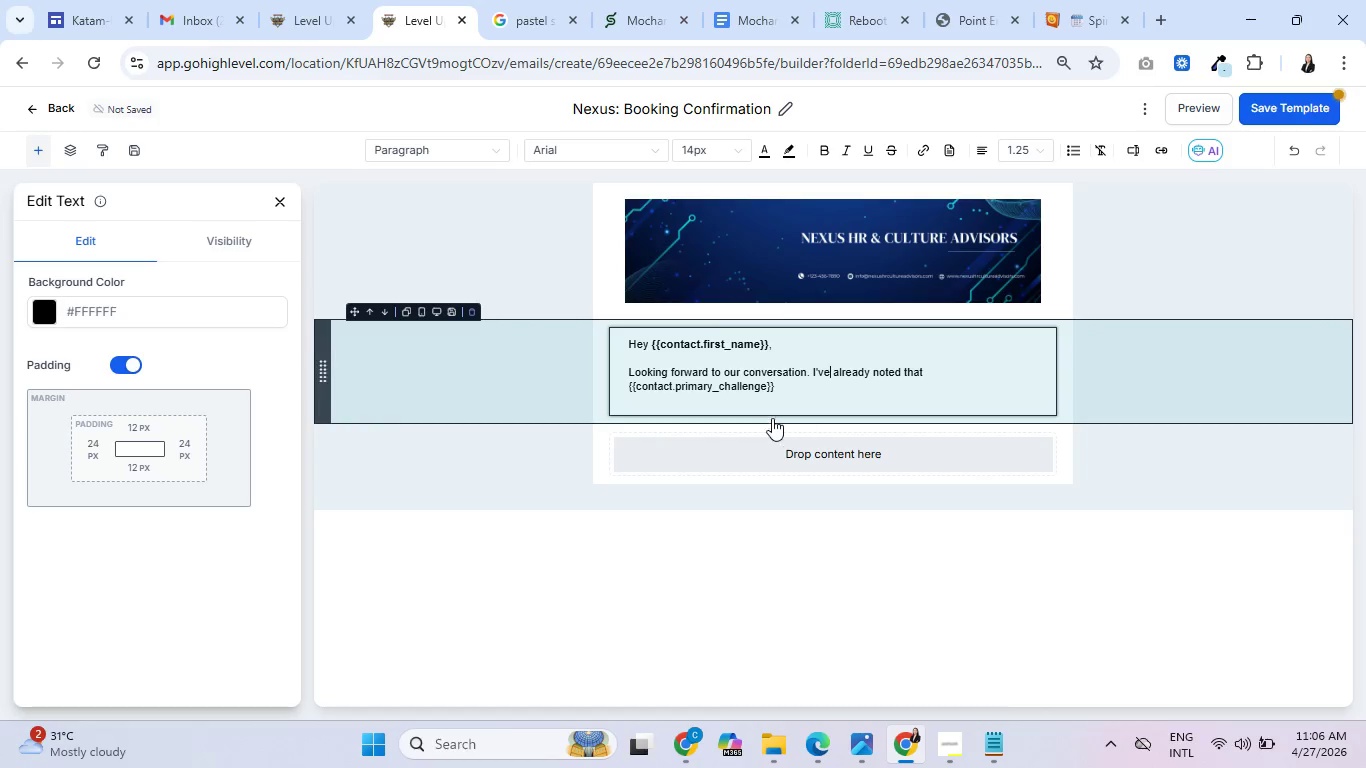 
left_click([807, 380])
 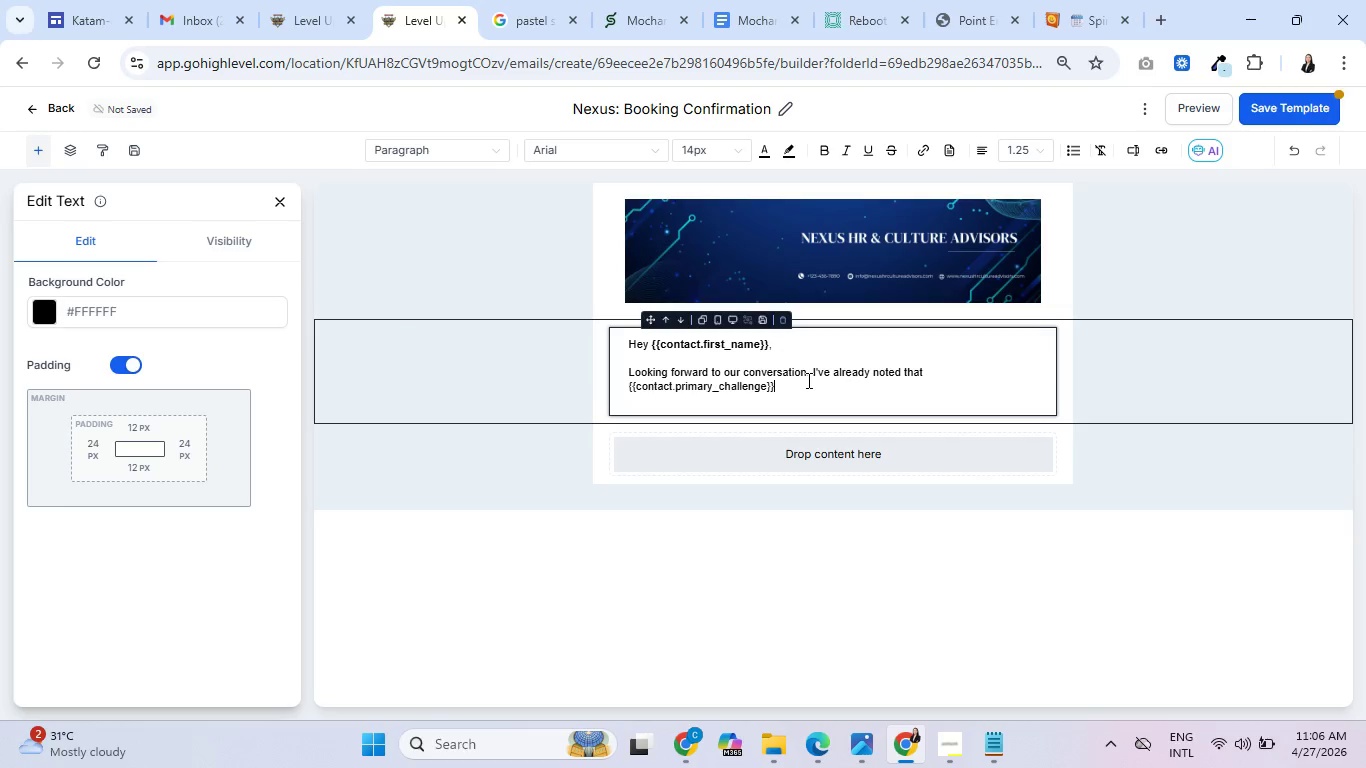 
key(Space)
 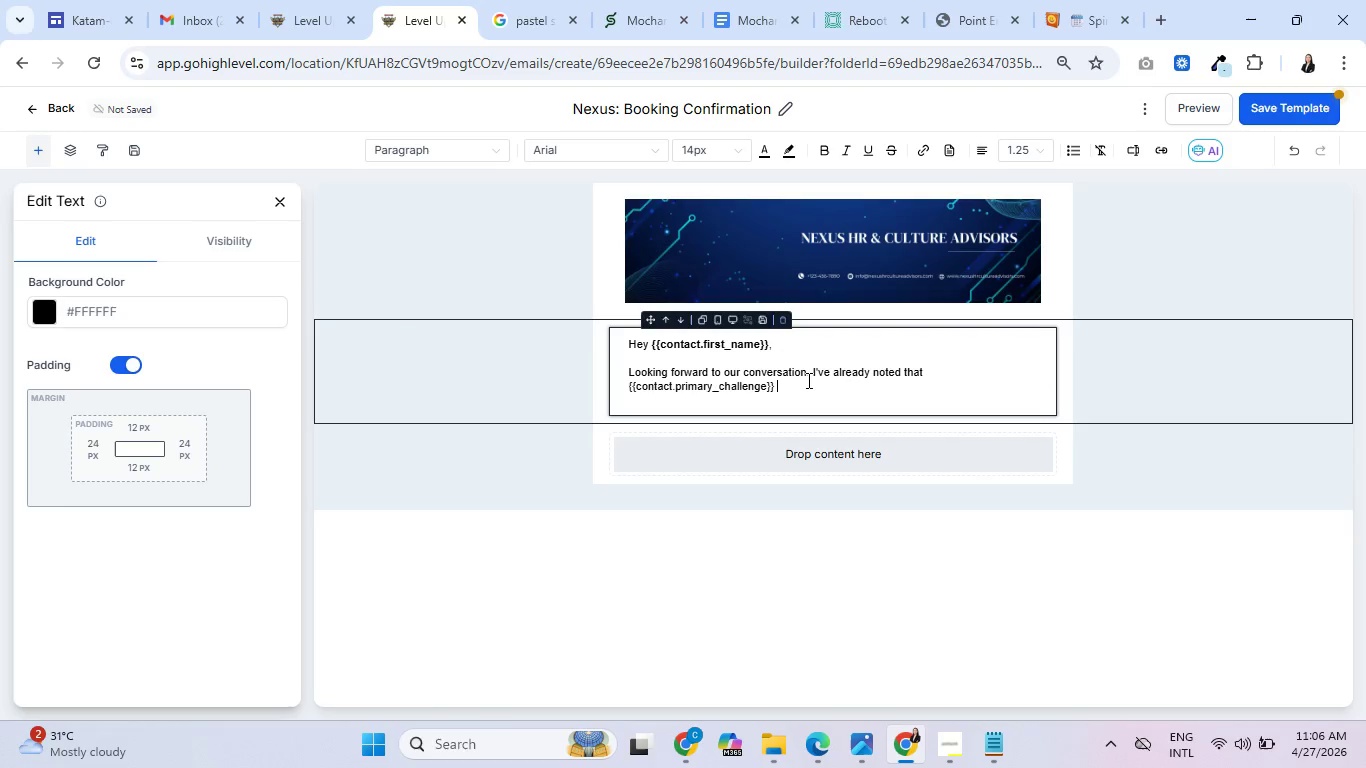 
type(is your primary fcus)
key(Backspace)
key(Backspace)
key(Backspace)
type(ocus)
 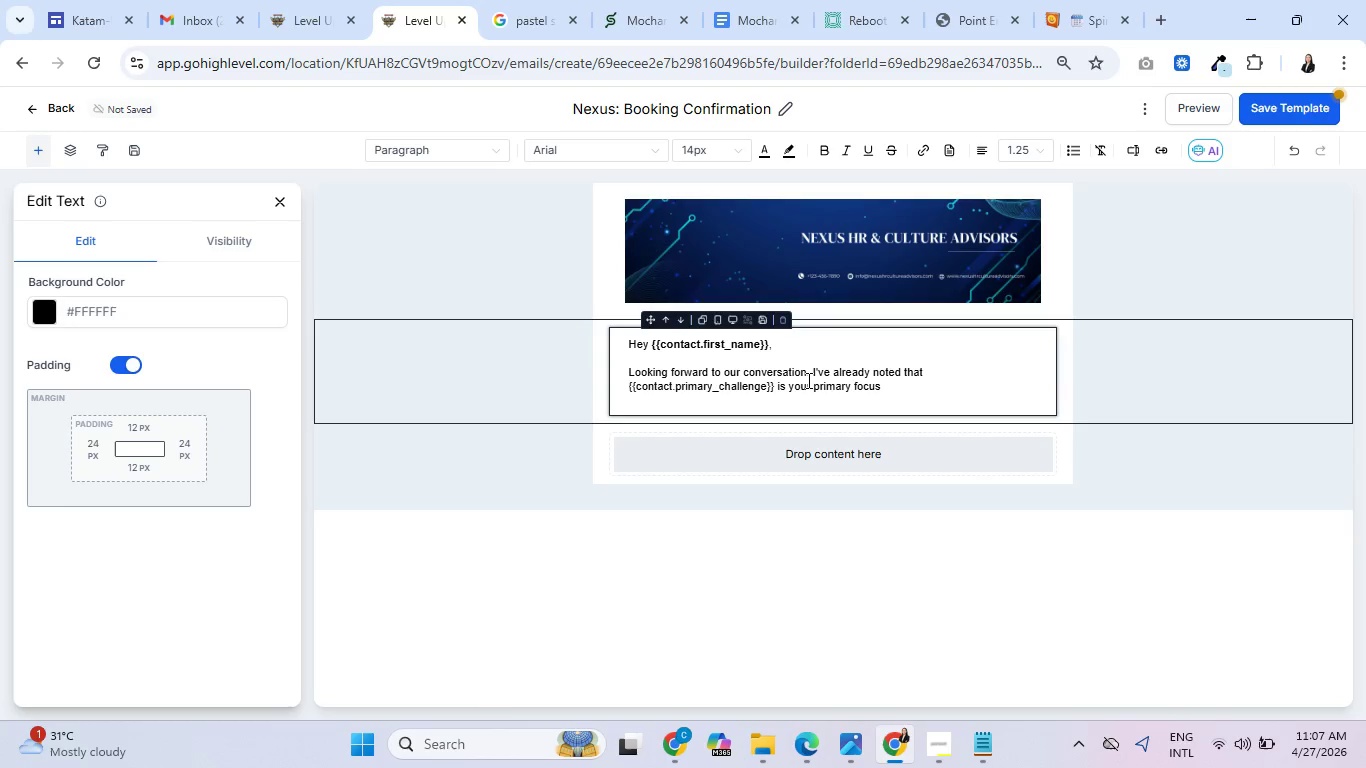 
type(, that's exat)
key(Backspace)
type(ctly the terri)
 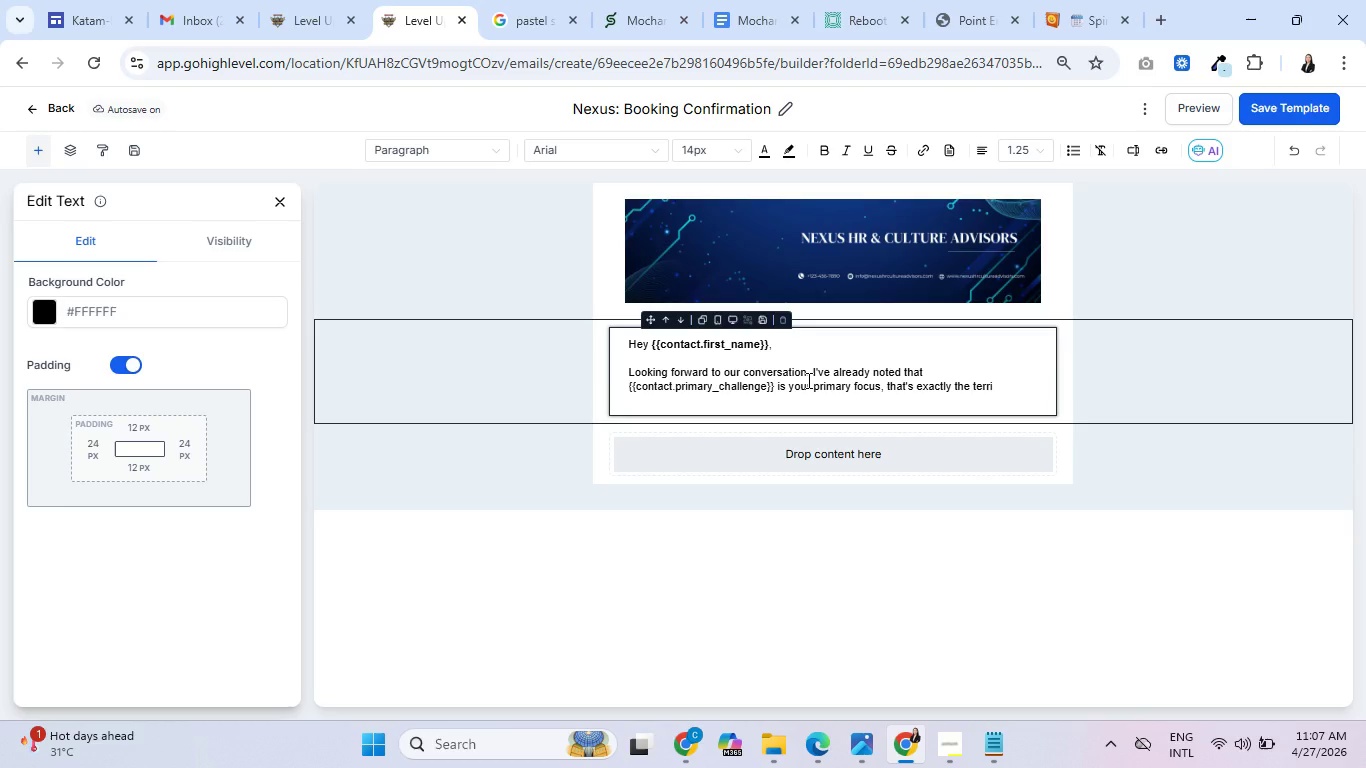 
wait(43.75)
 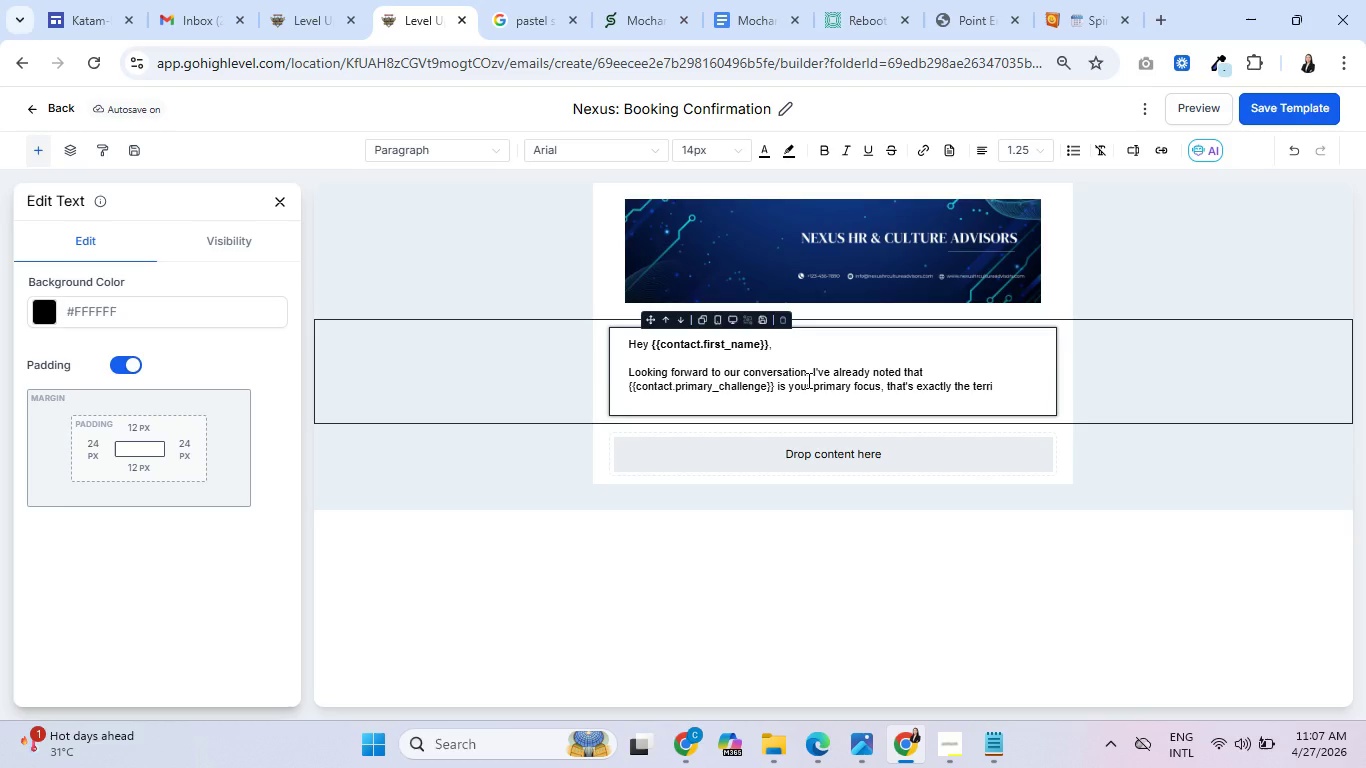 
key(Control+ControlLeft)
 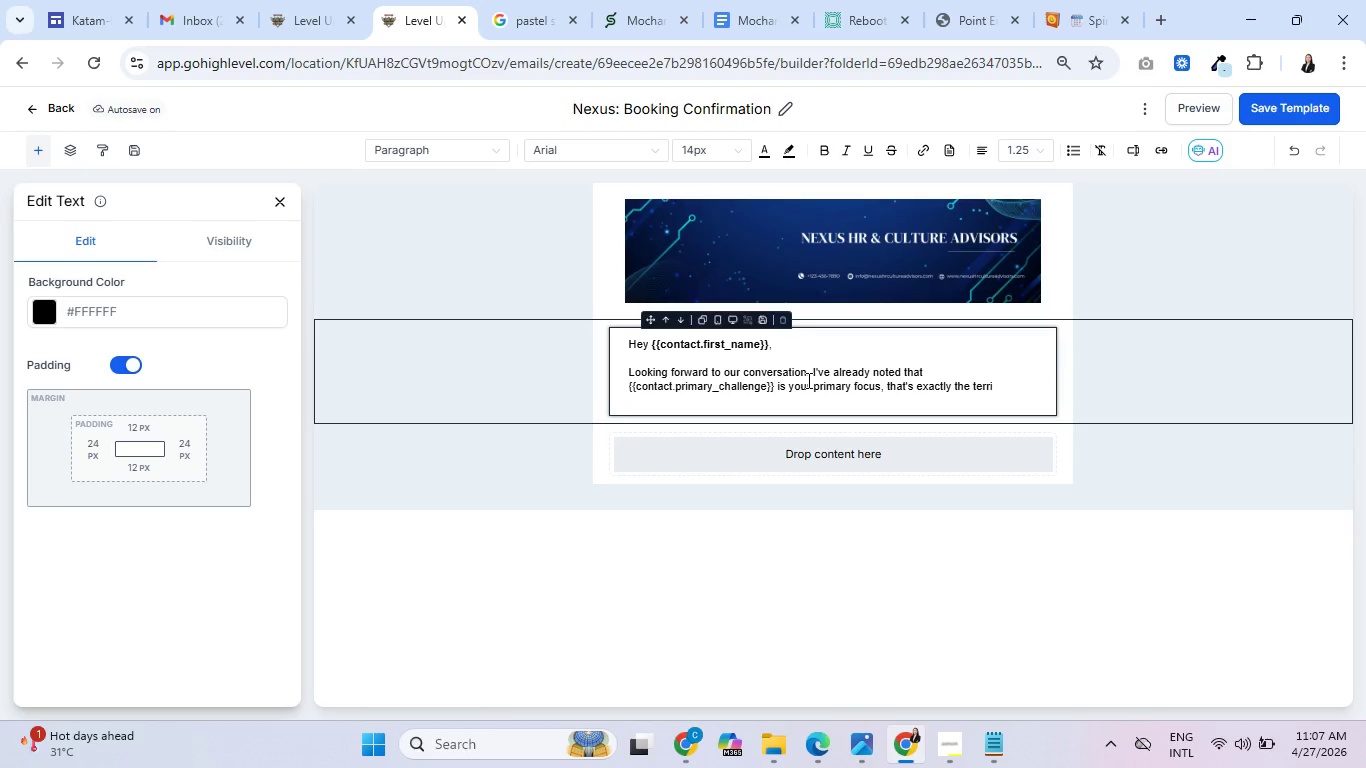 
key(Control+ControlLeft)
 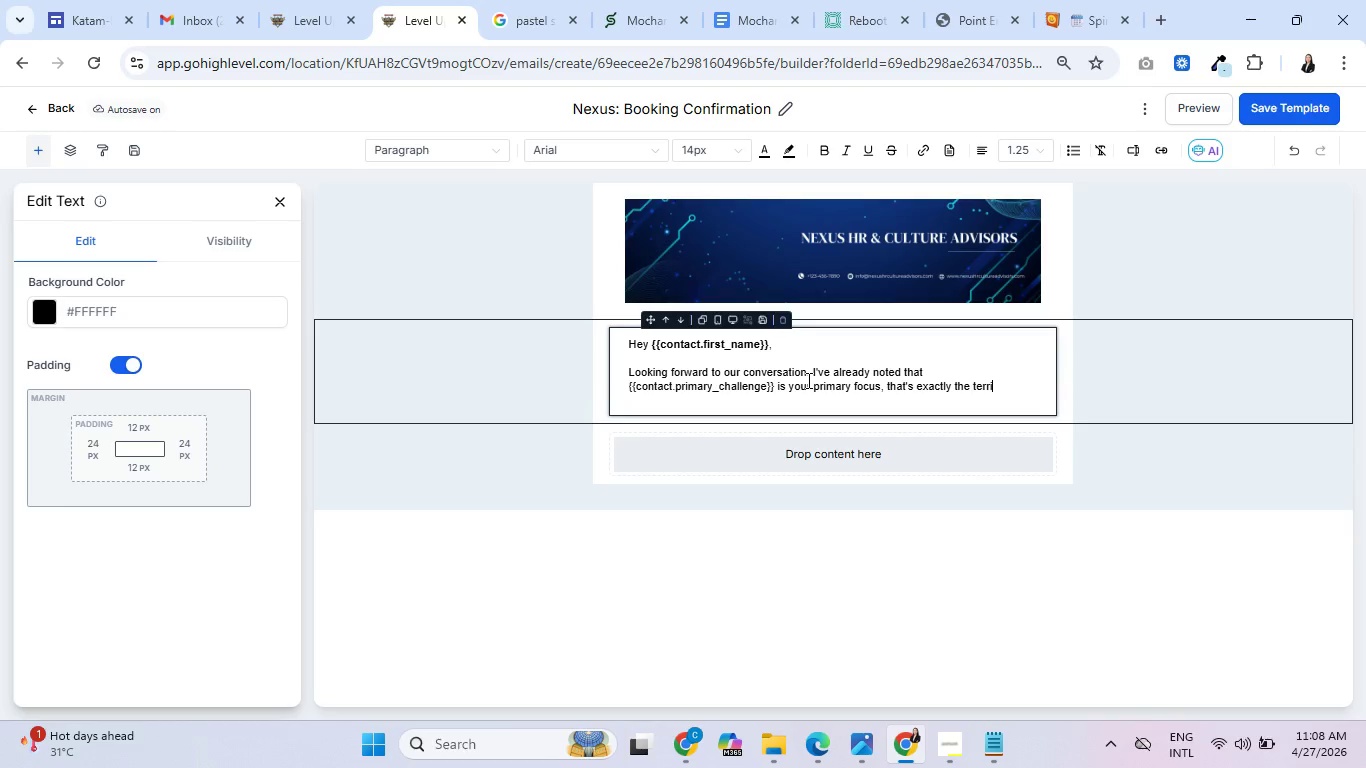 
wait(19.31)
 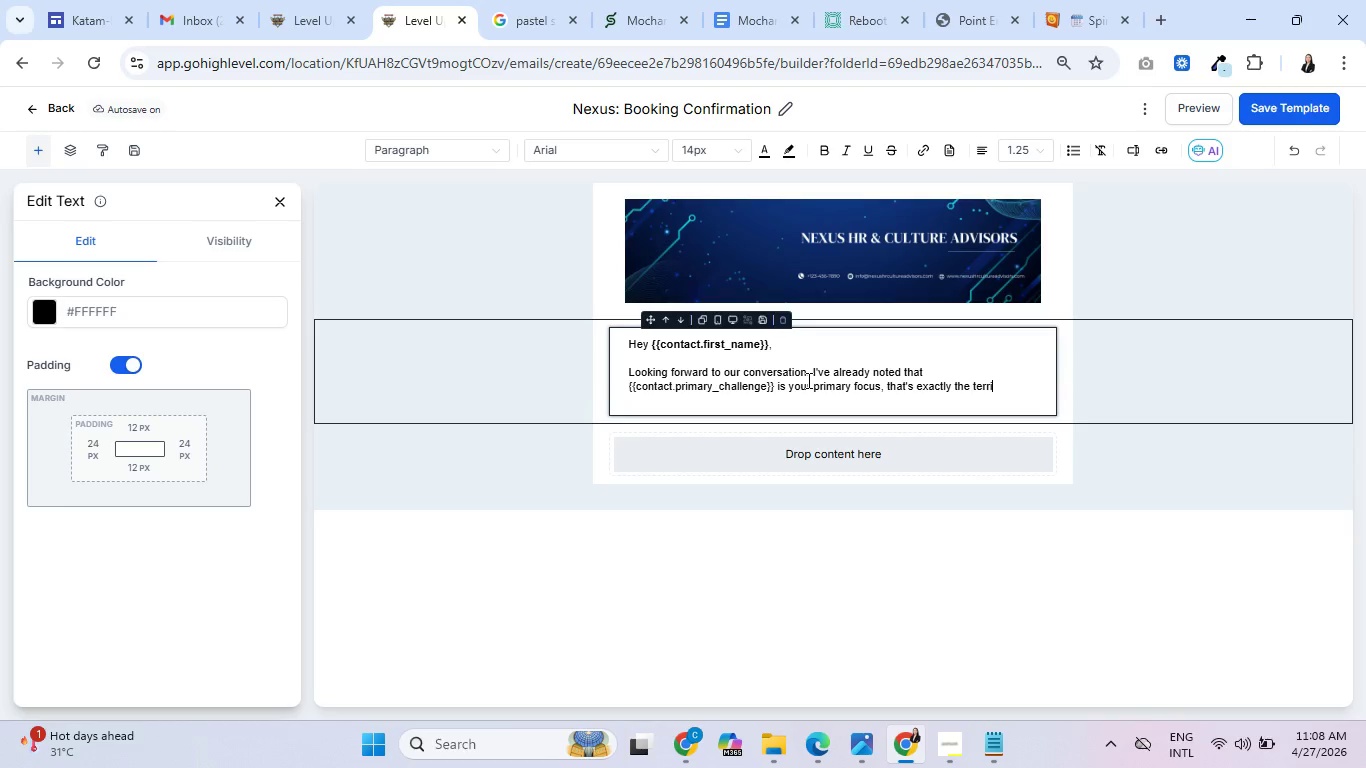 
type(tory we'll dig int )
key(Backspace)
type(o )
 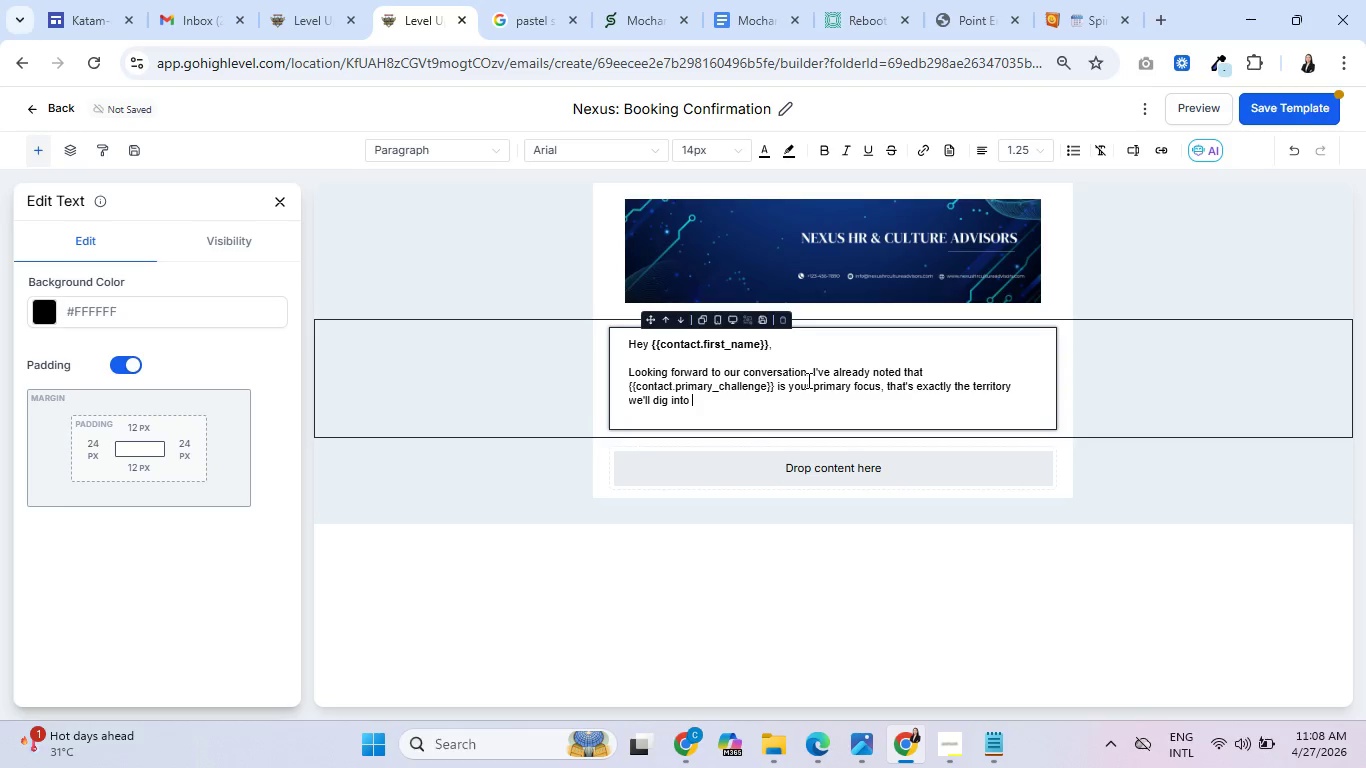 
type(dr)
key(Backspace)
type(uring )
 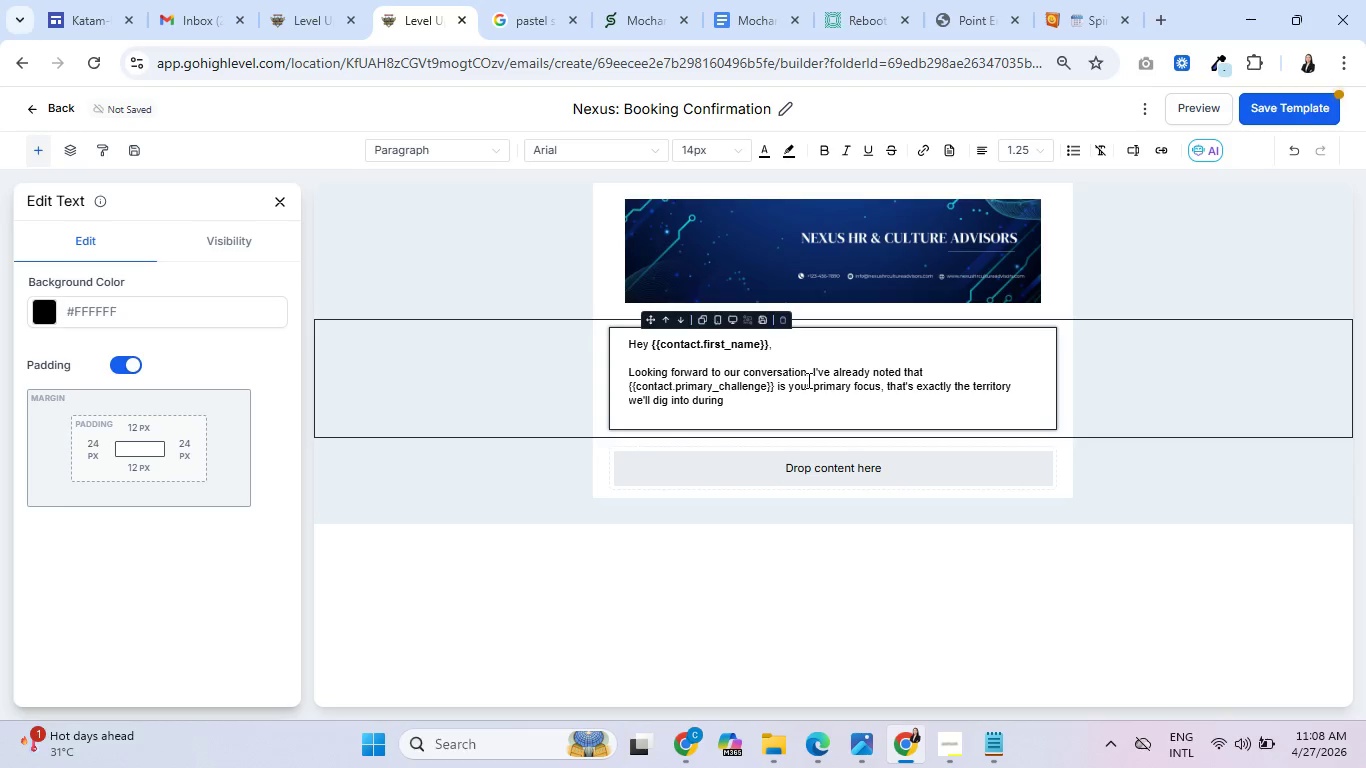 
wait(8.12)
 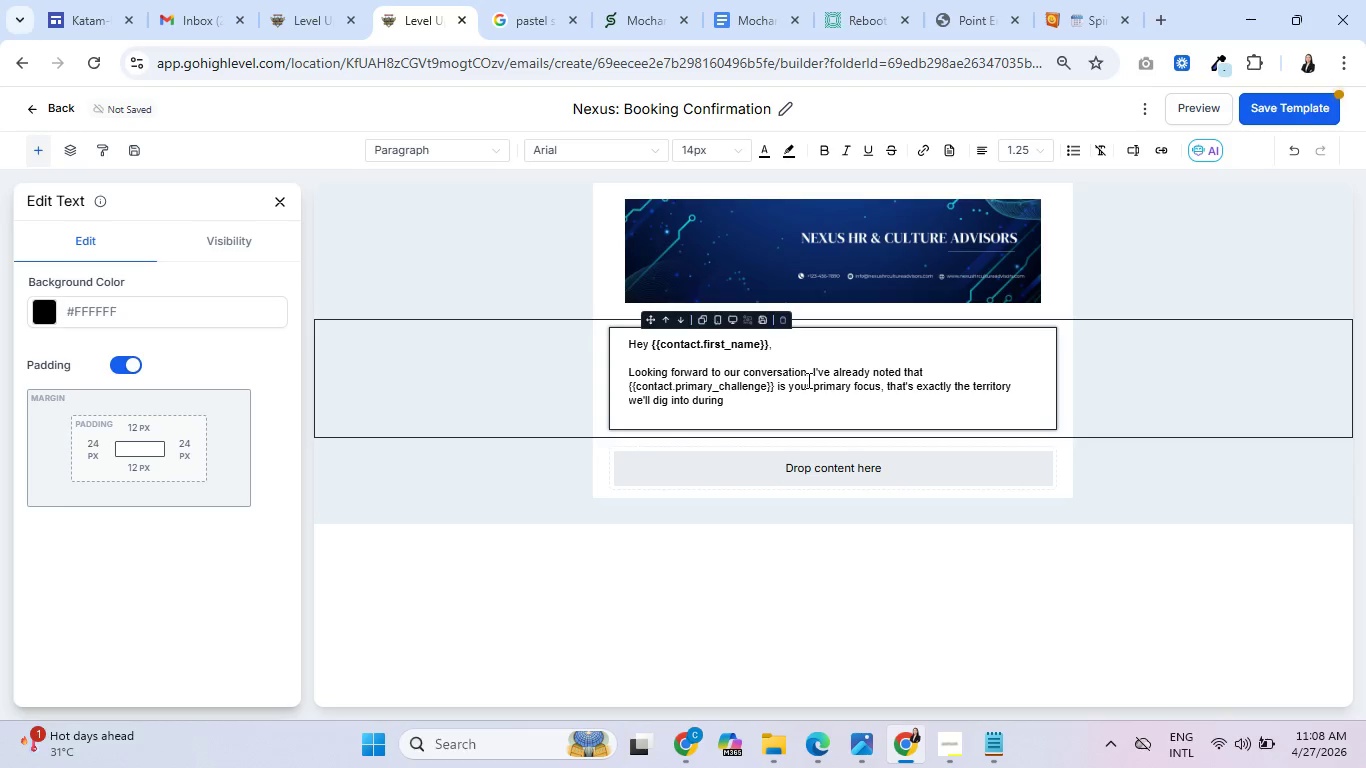 
type(our session so come )
 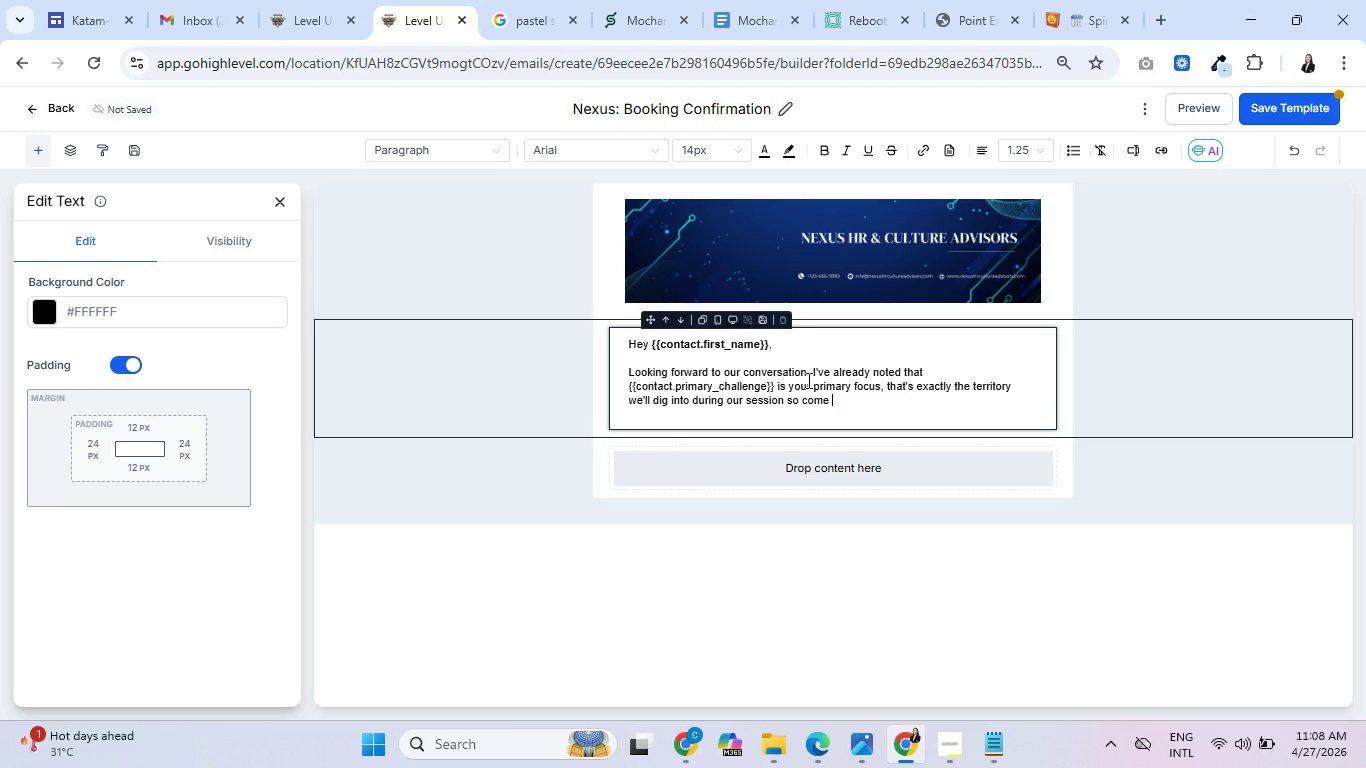 
wait(8.31)
 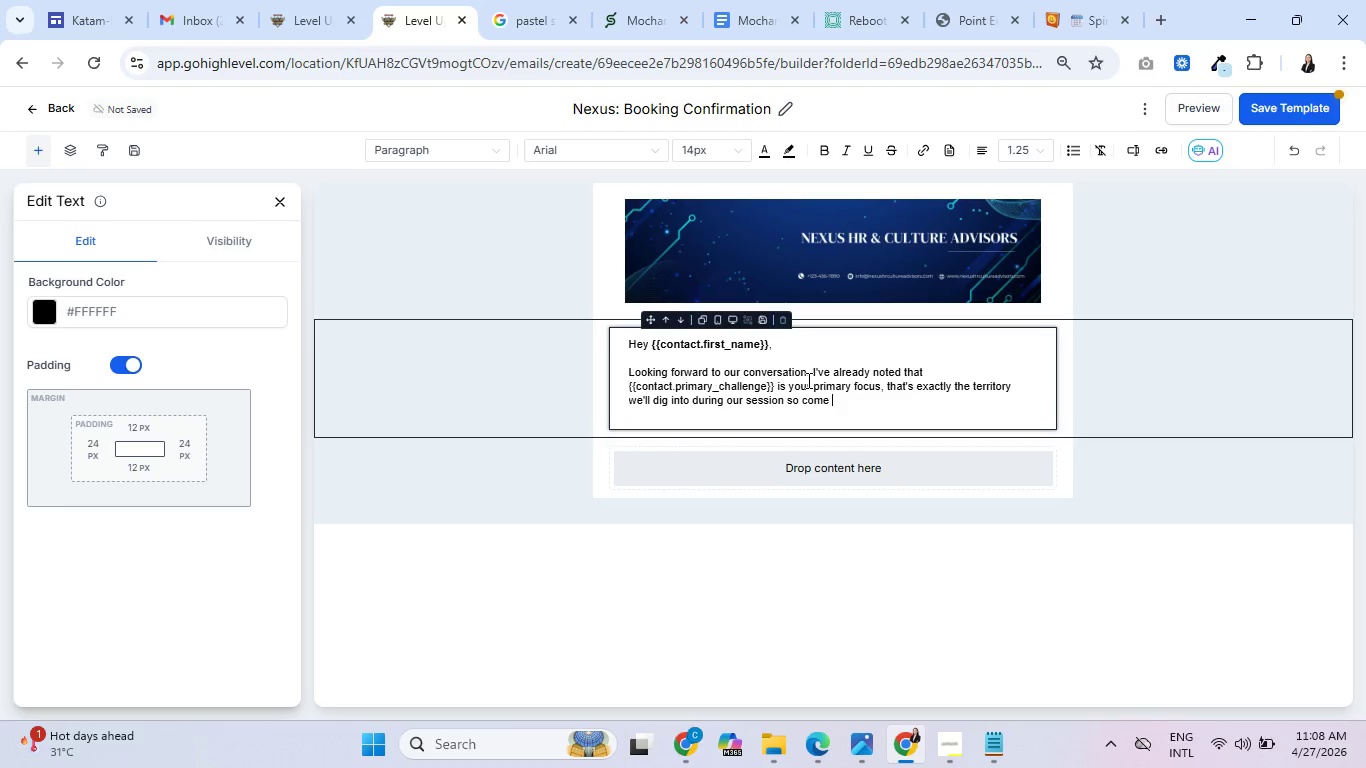 
type(ready to be specific )
 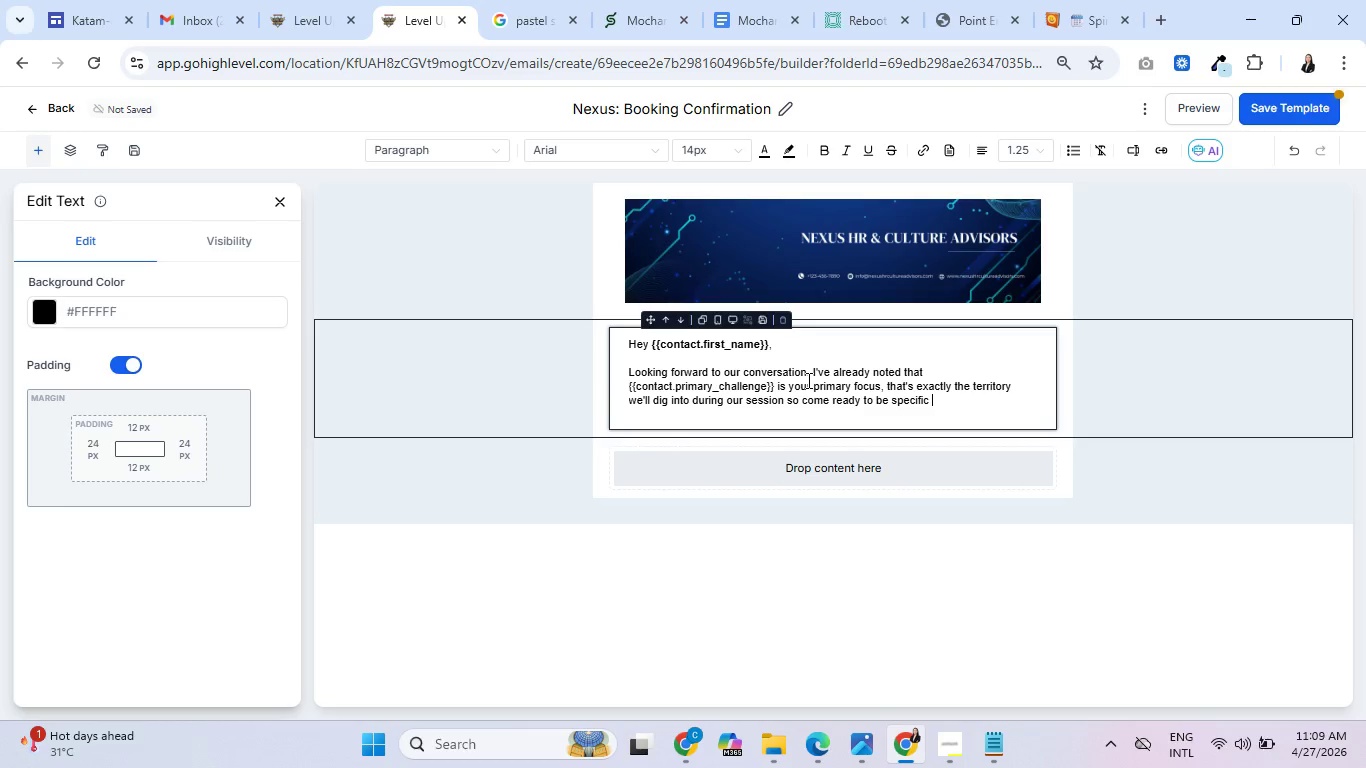 
type(about what's actually happening on the ground)
 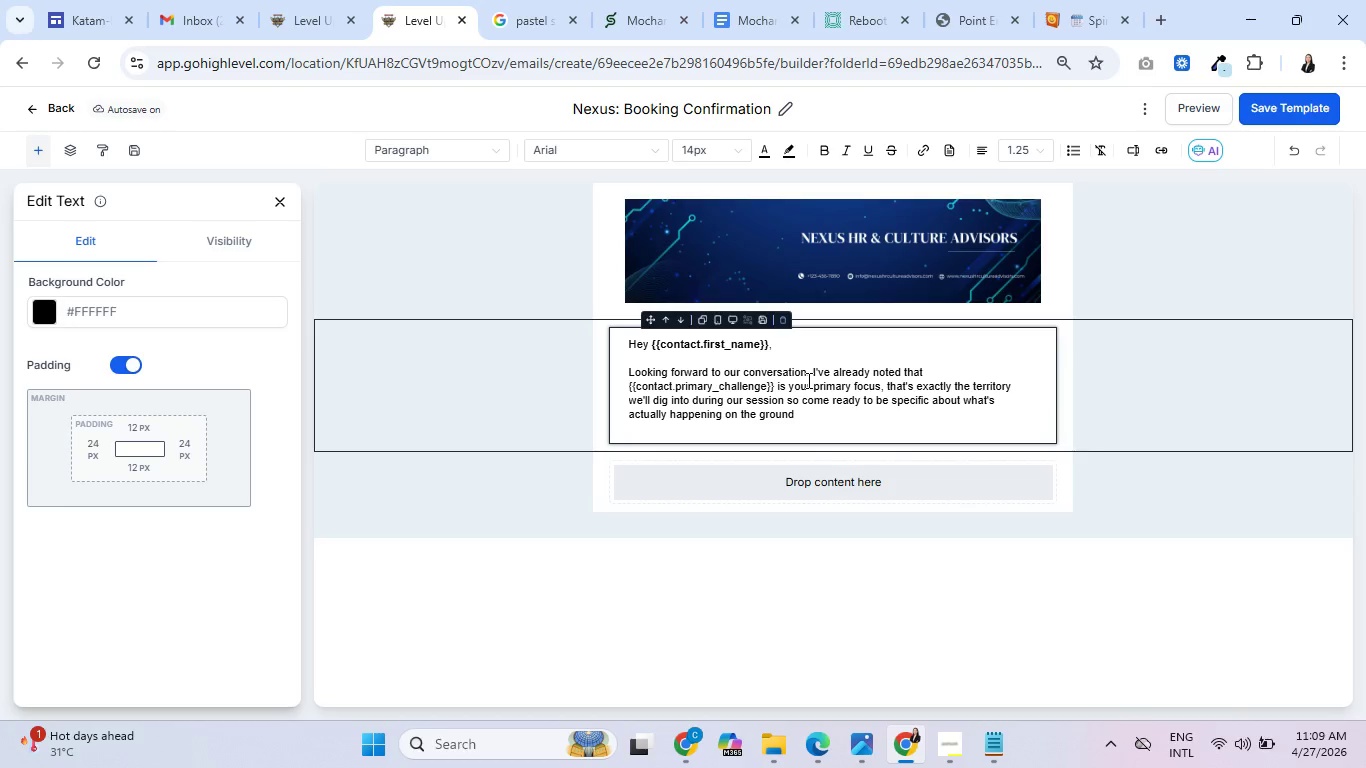 
wait(27.89)
 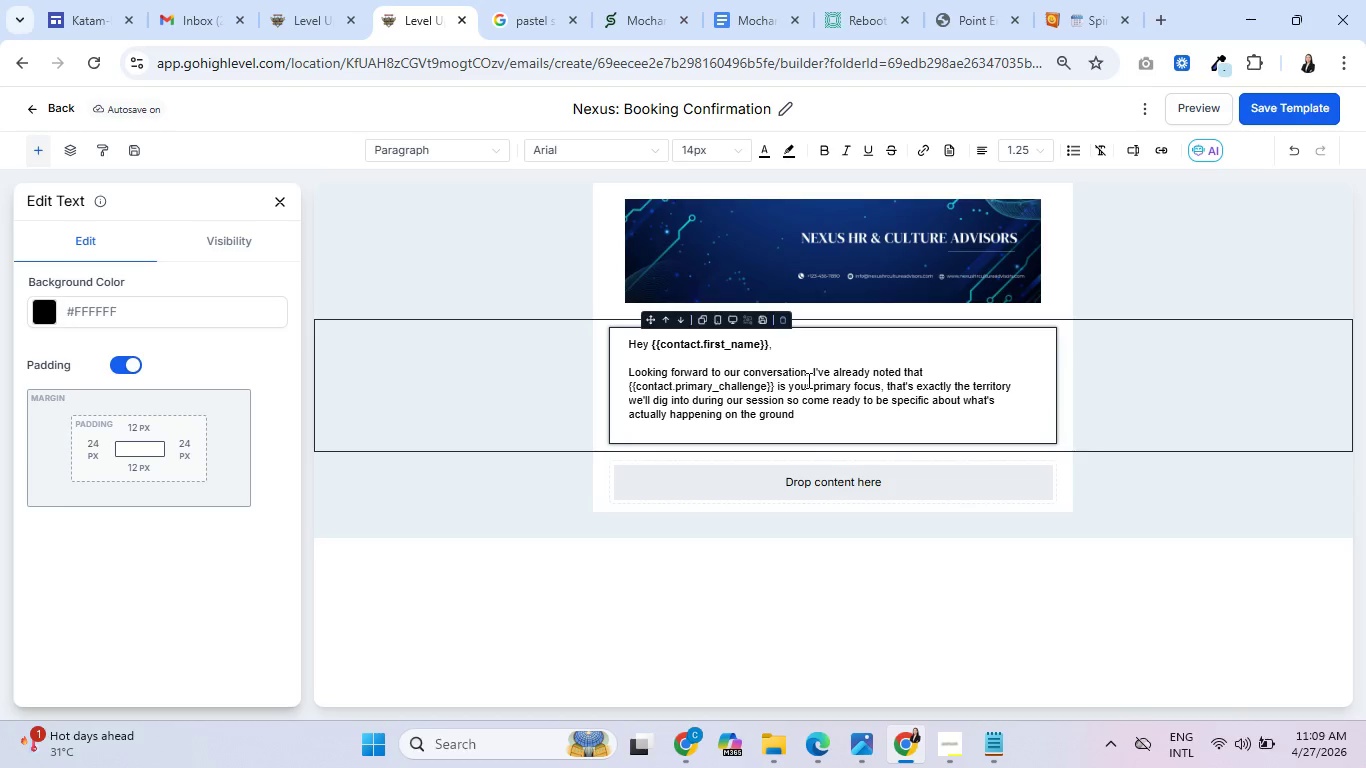 
type( at )
 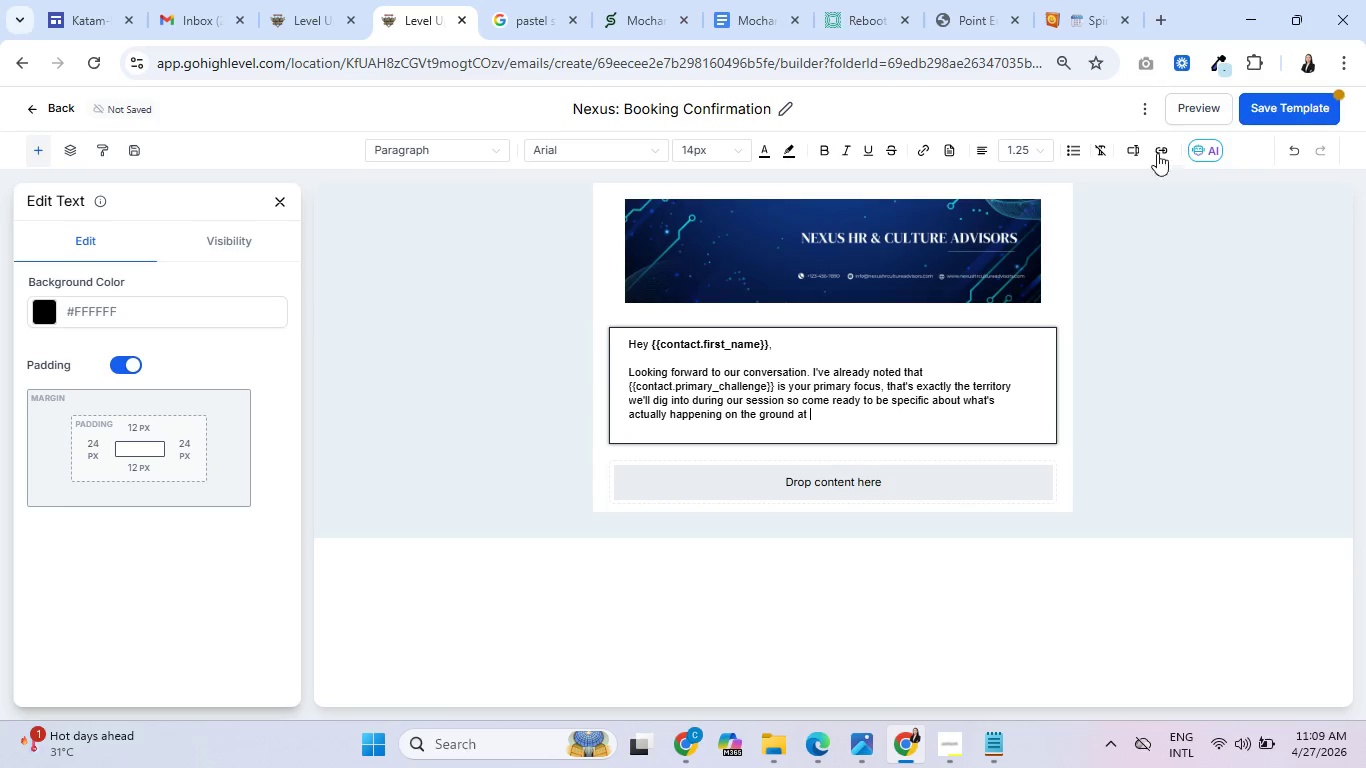 
left_click([1135, 144])
 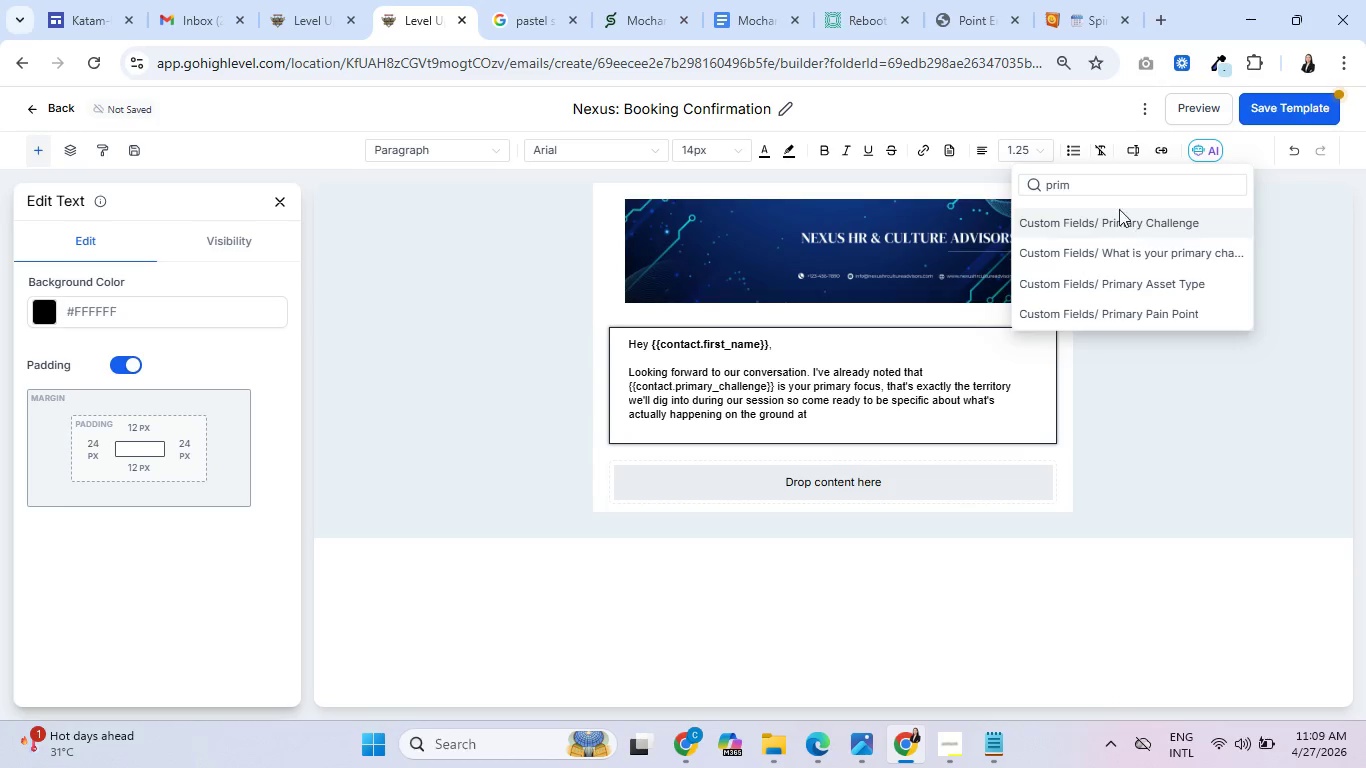 
left_click_drag(start_coordinate=[1106, 190], to_coordinate=[1037, 187])
 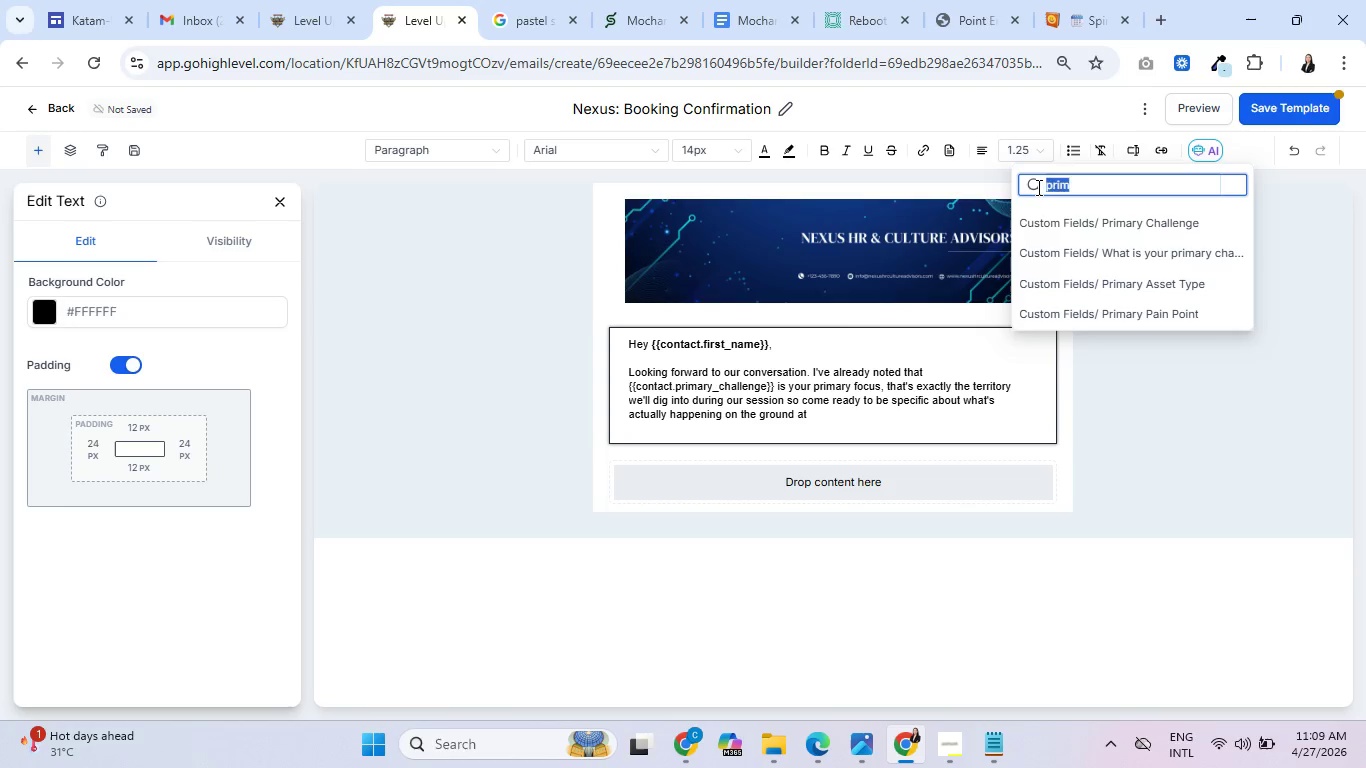 
key(Backspace)
 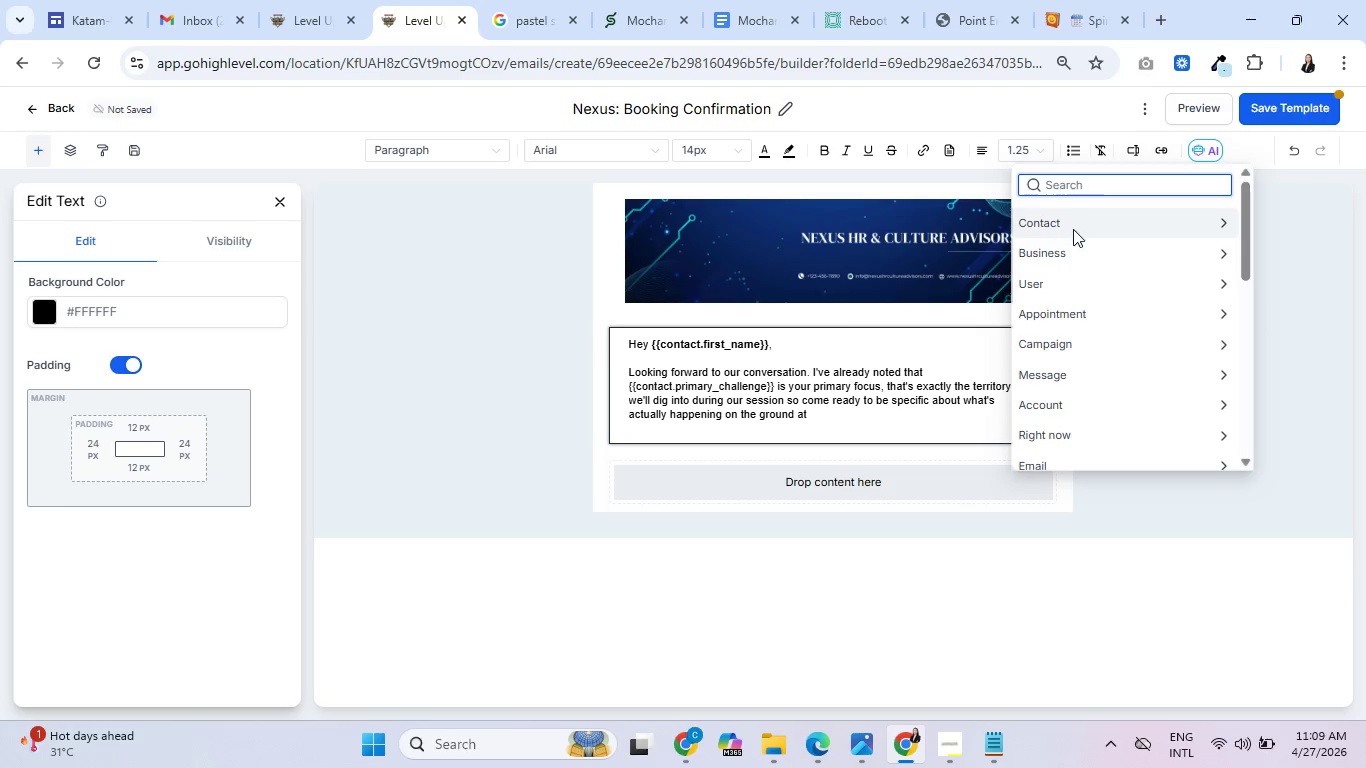 
left_click([1101, 216])
 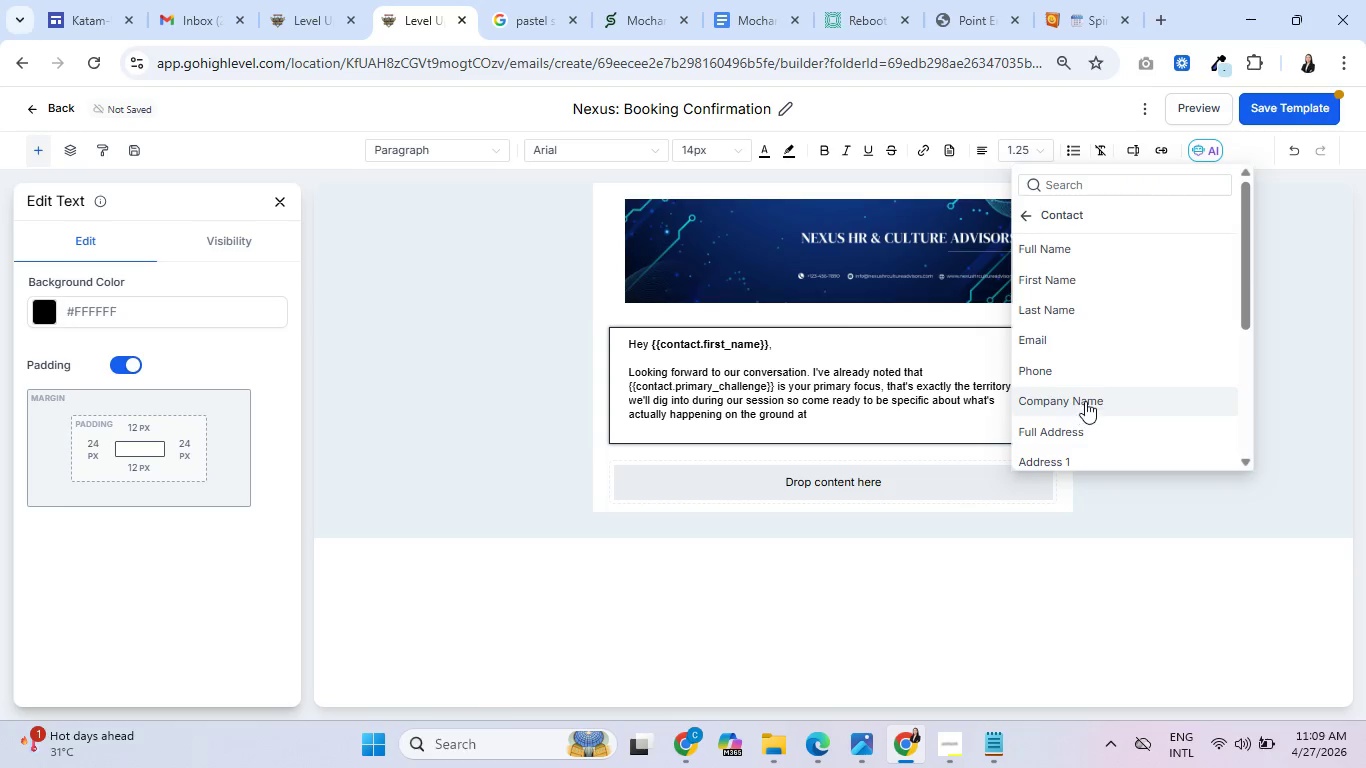 
left_click([1086, 399])
 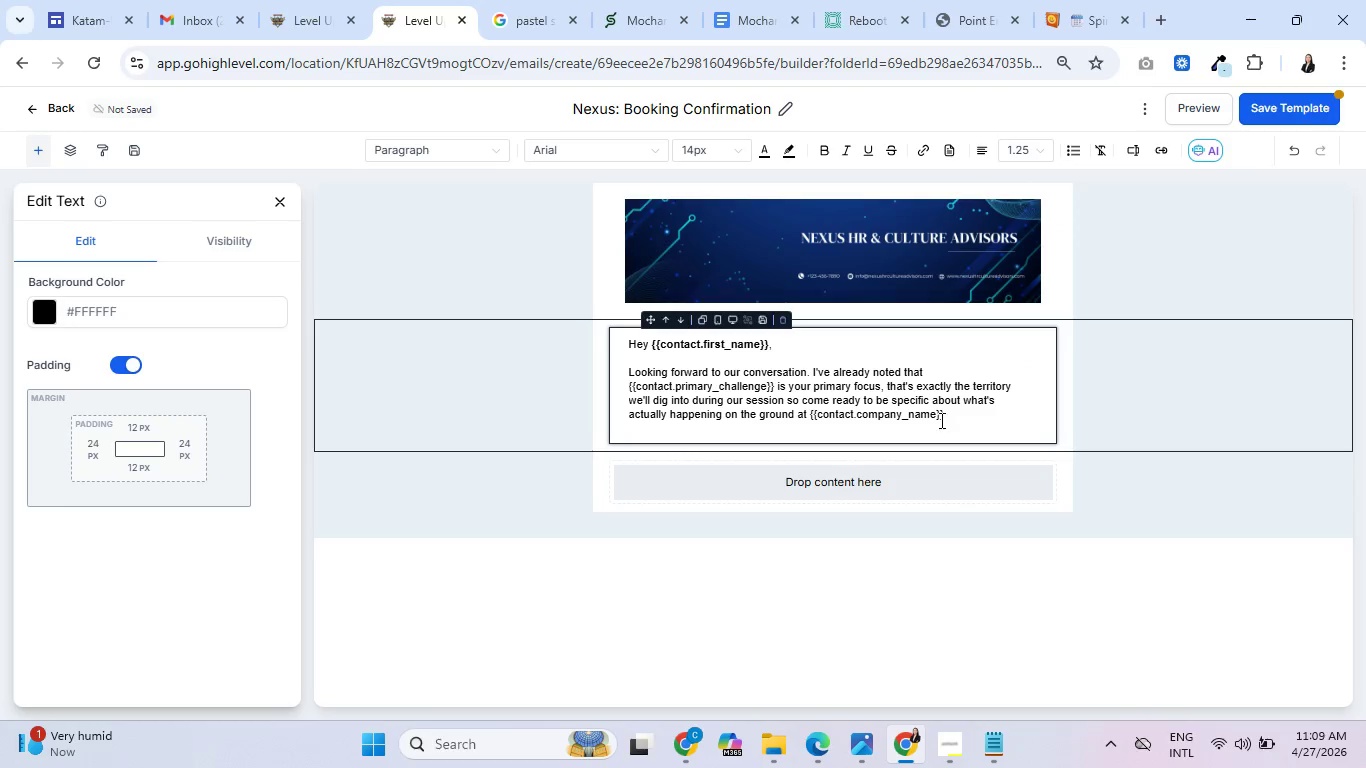 
key(Period)
 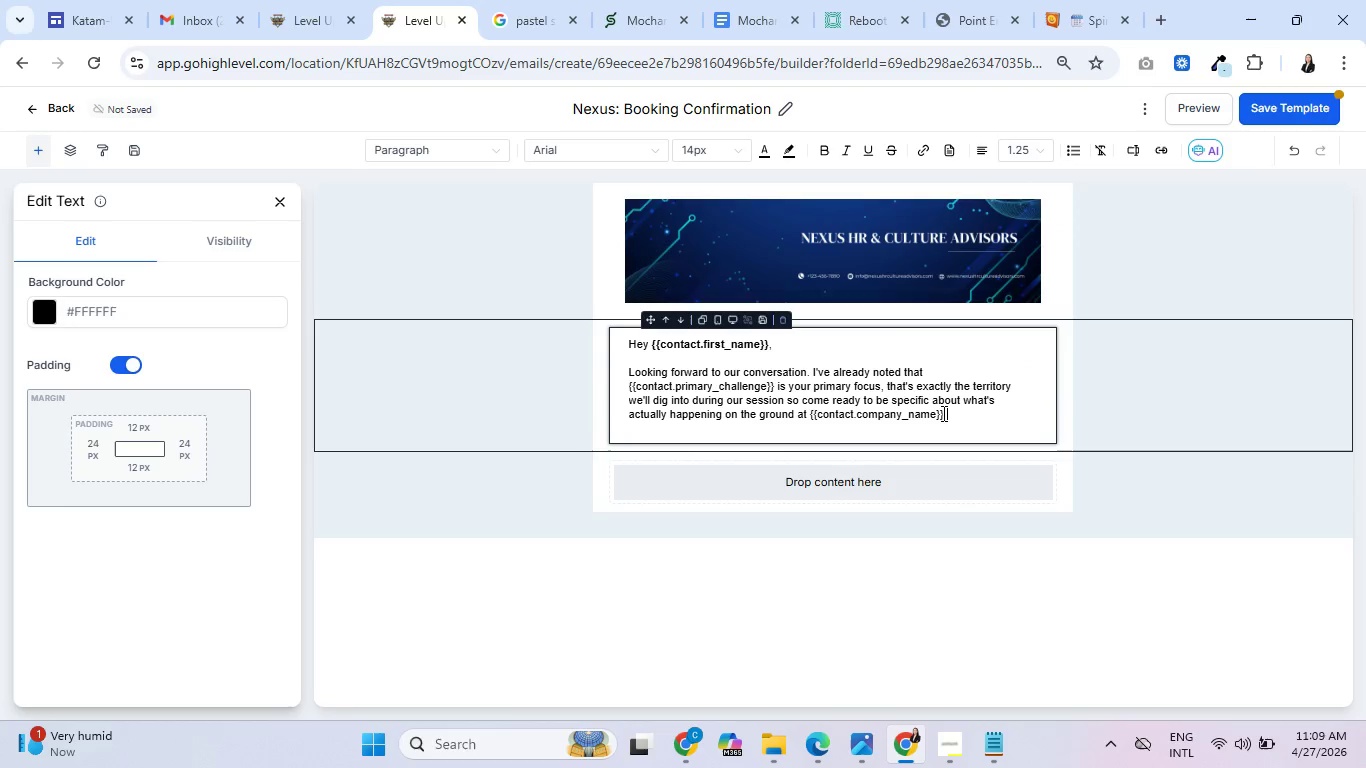 
left_click_drag(start_coordinate=[942, 413], to_coordinate=[811, 414])
 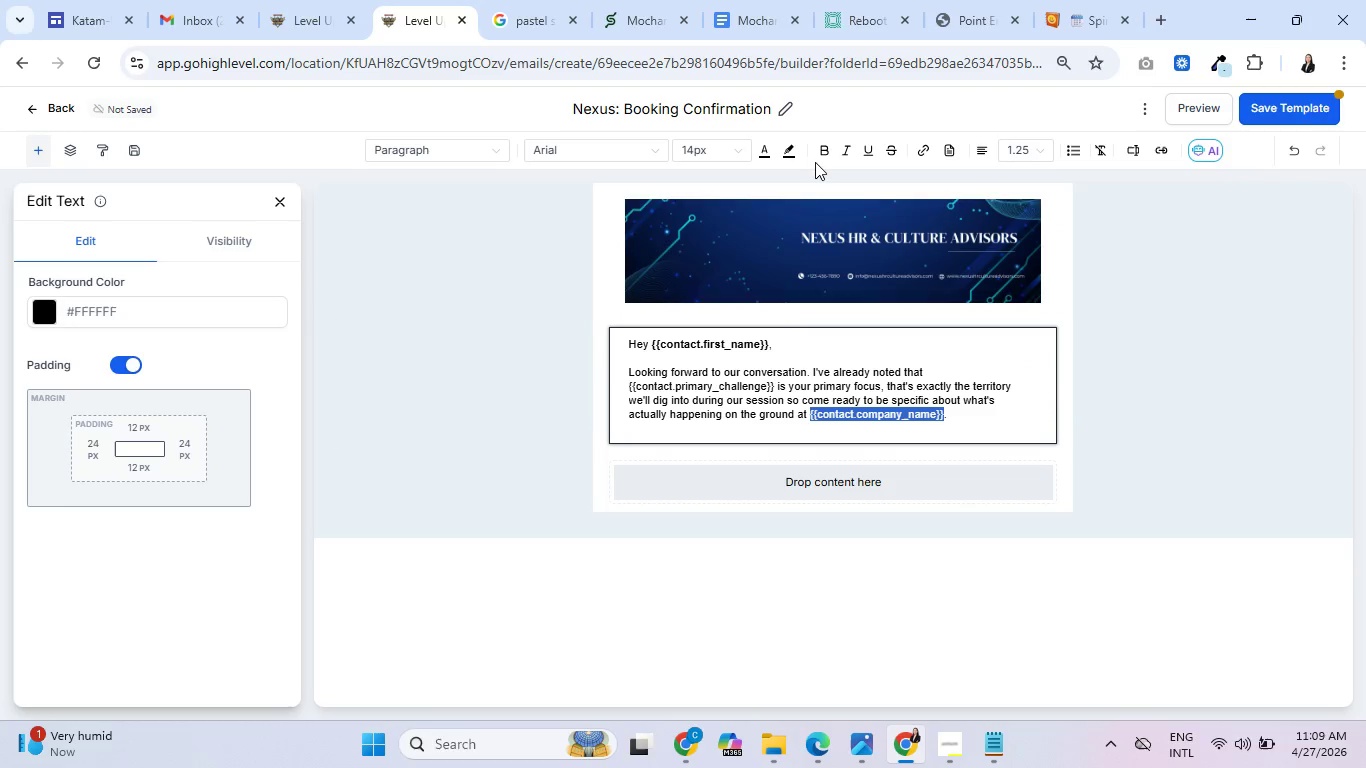 
left_click([818, 155])
 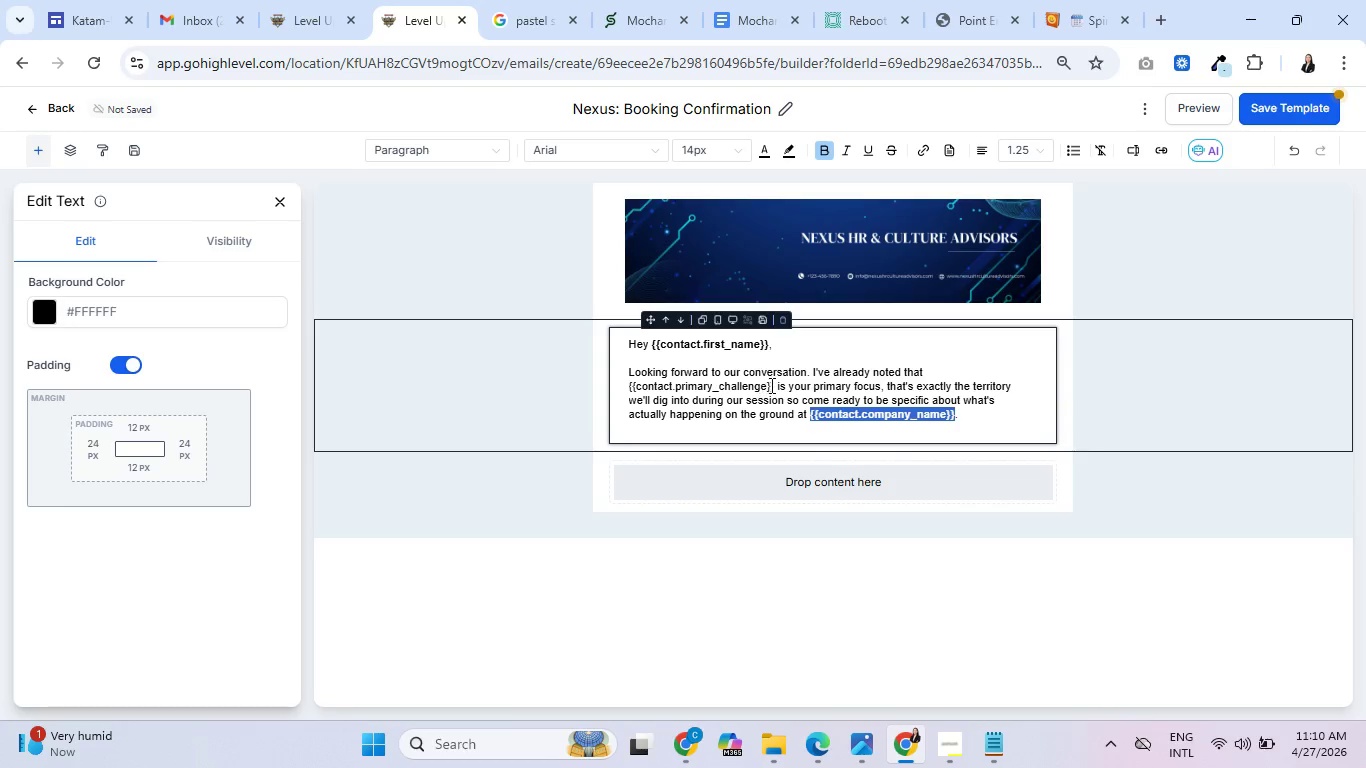 
left_click_drag(start_coordinate=[773, 387], to_coordinate=[628, 387])
 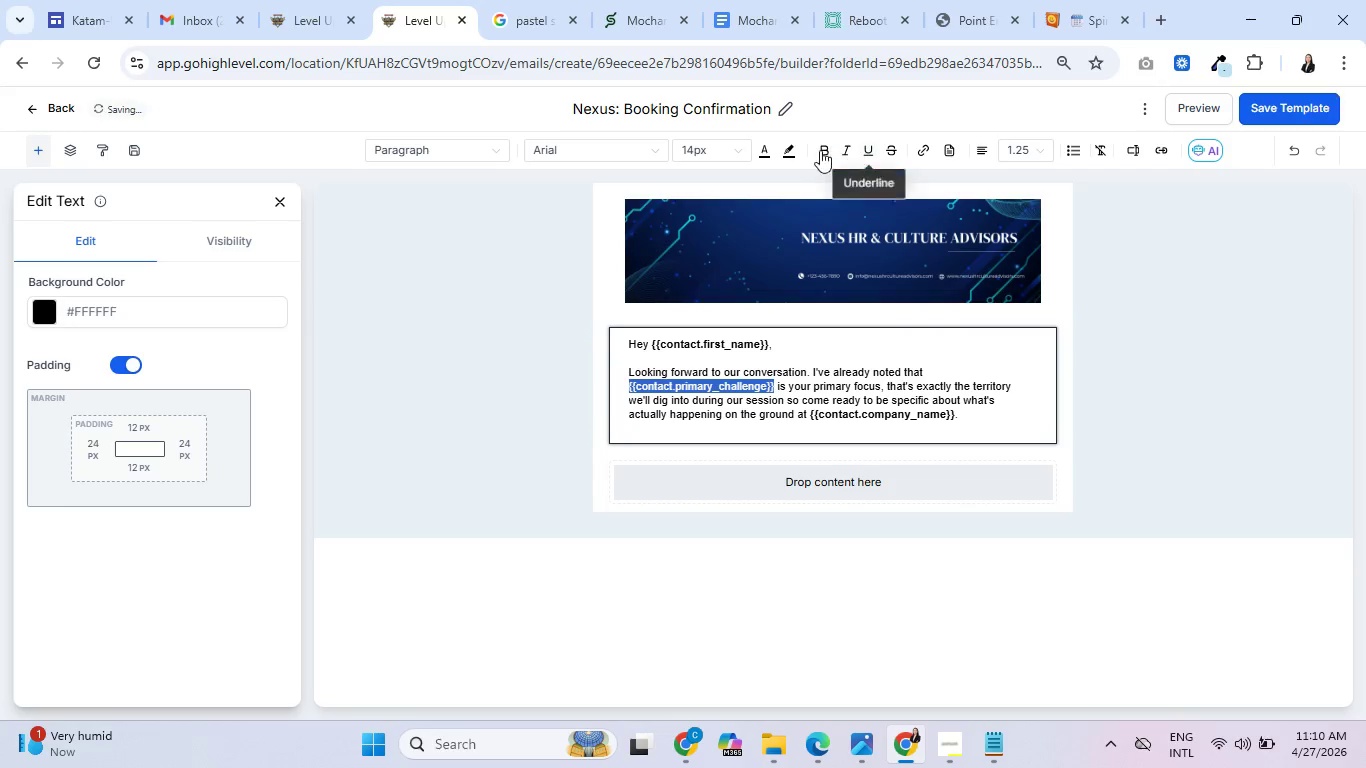 
left_click([820, 150])
 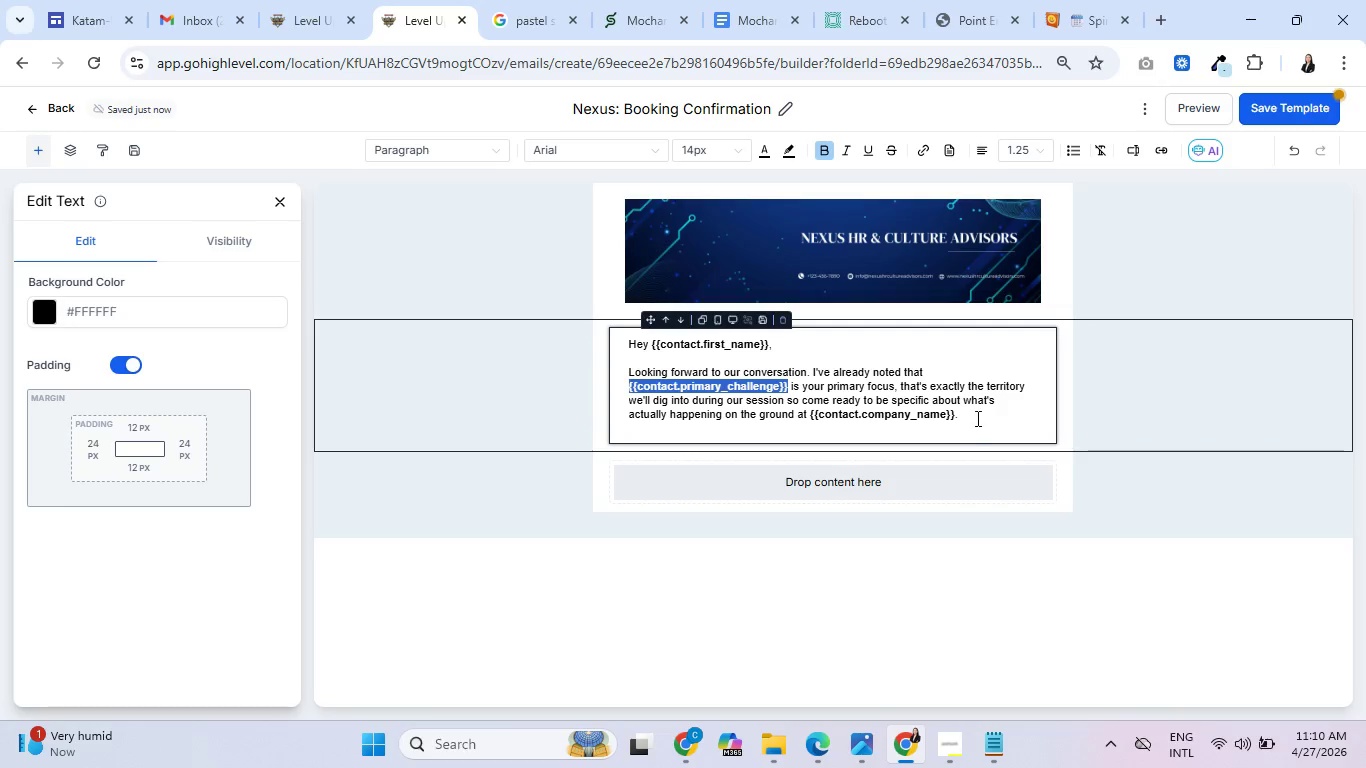 
left_click([977, 417])
 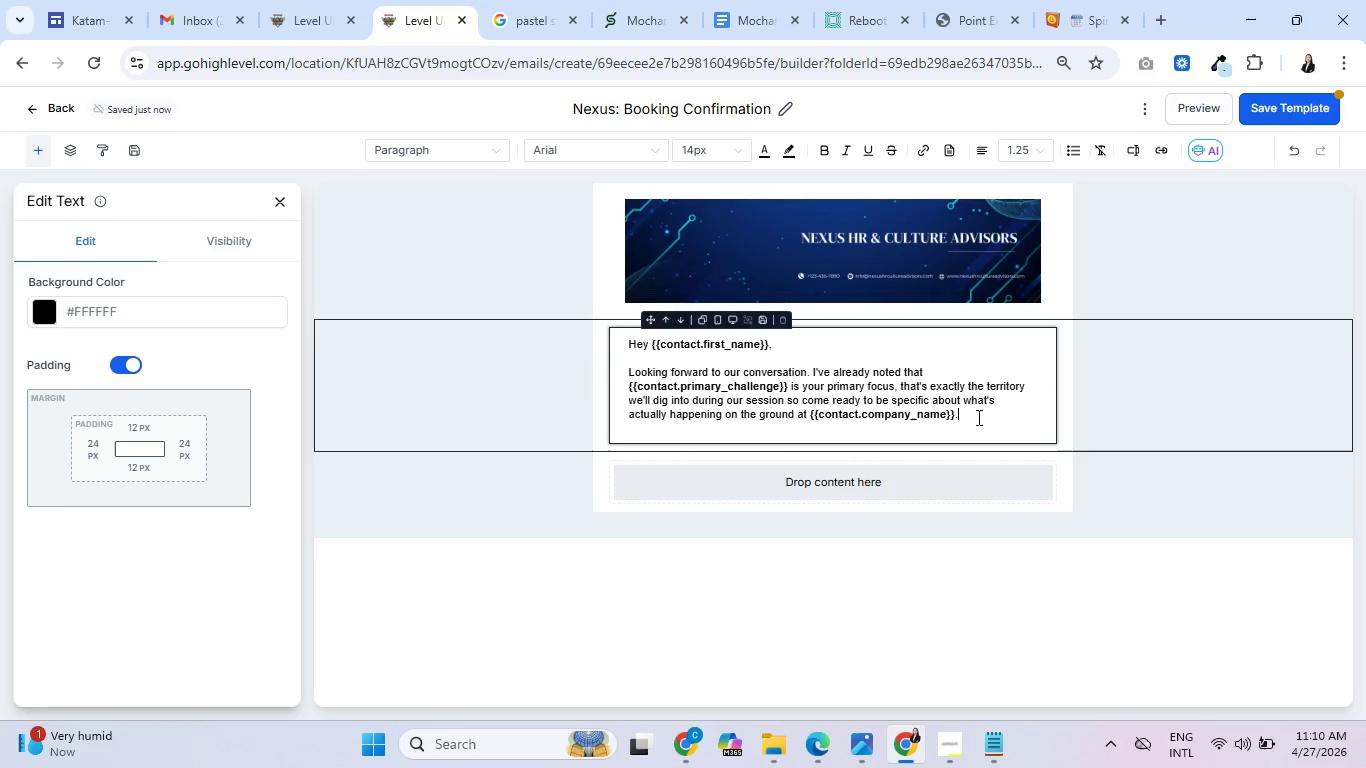 
key(Enter)
 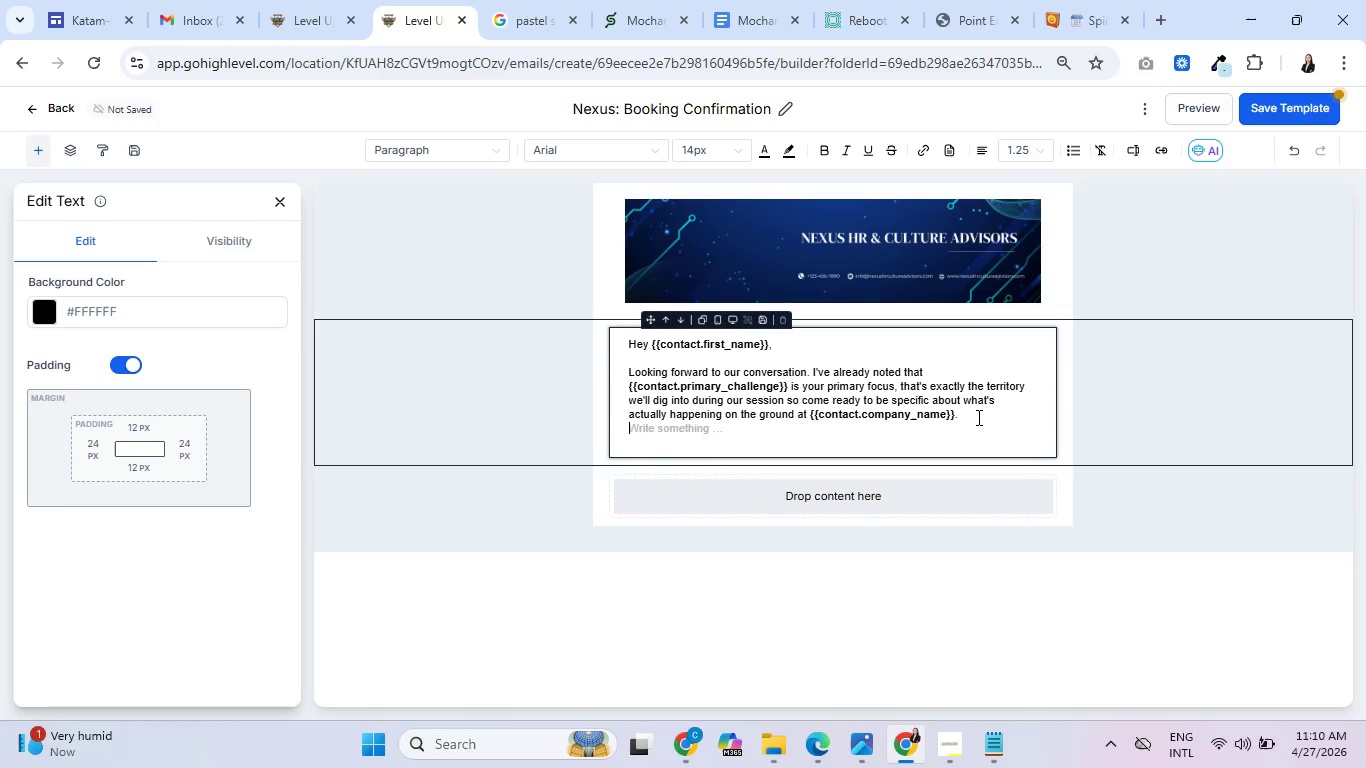 
key(Enter)
 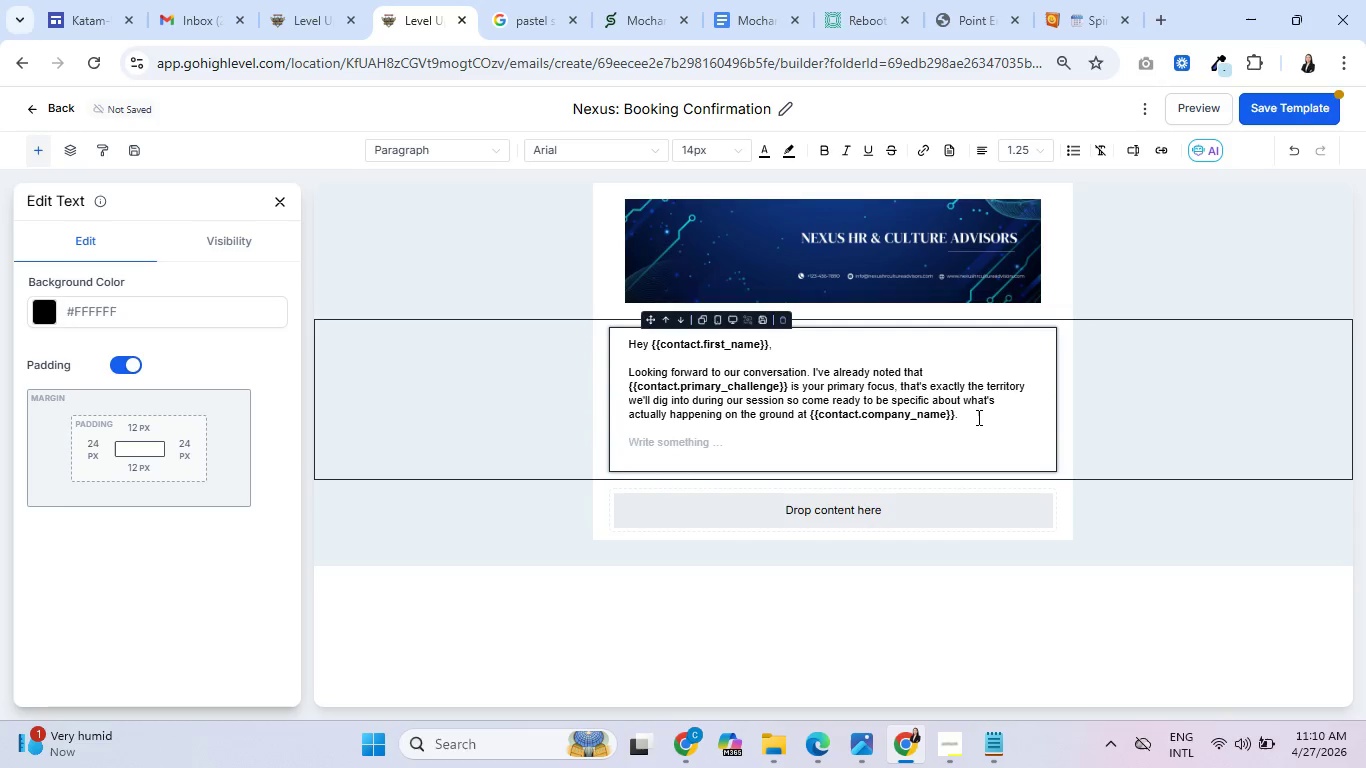 
type(This call works best )
 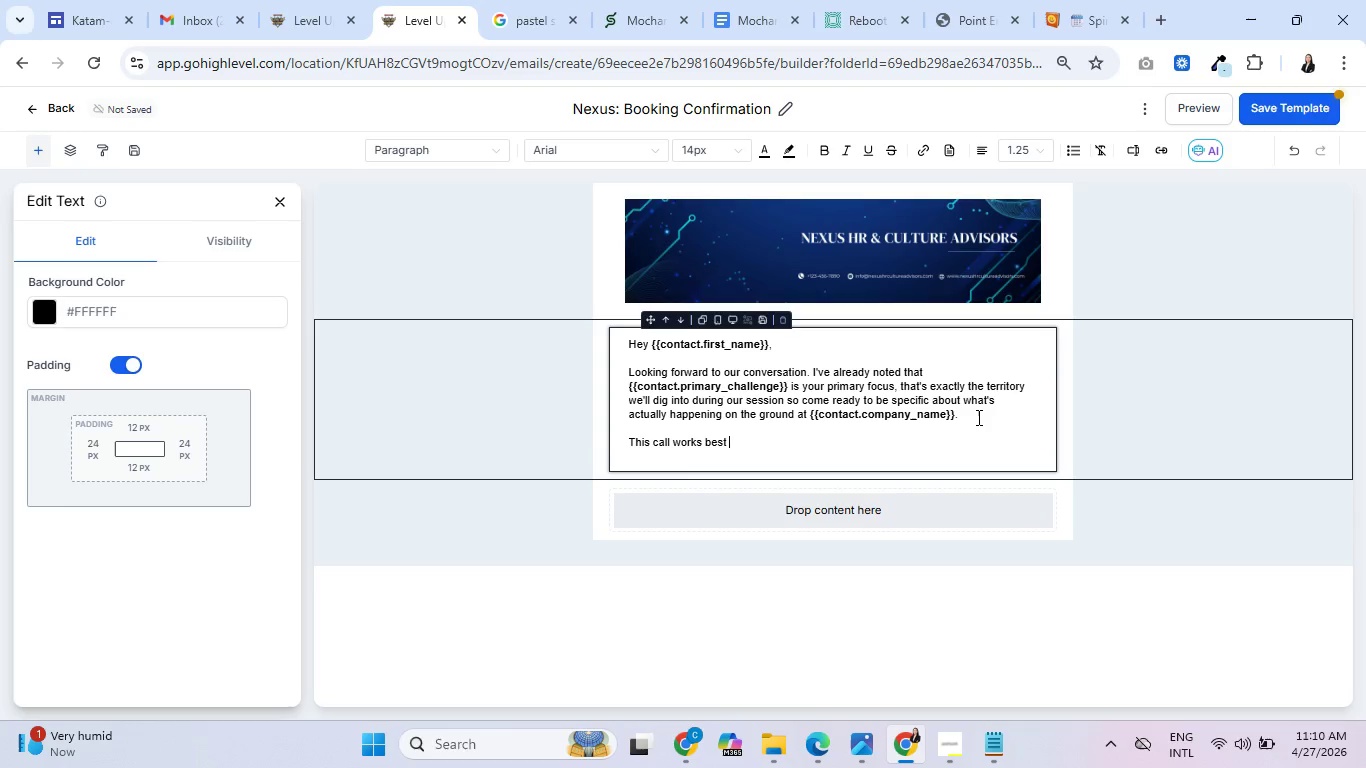 
wait(6.27)
 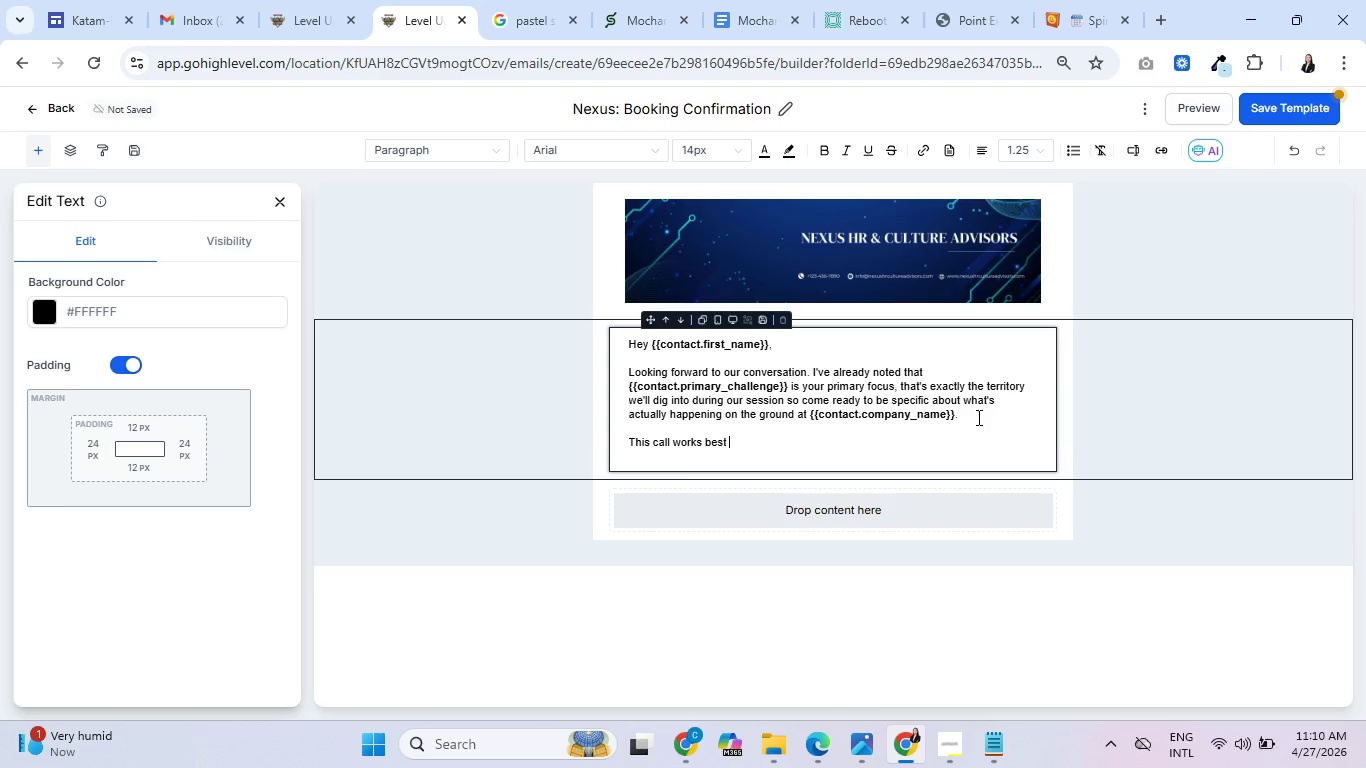 
type(when you treat it less lk)
key(Backspace)
type(ike a sales conversation and more like a workin )
key(Backspace)
type(g session.)
 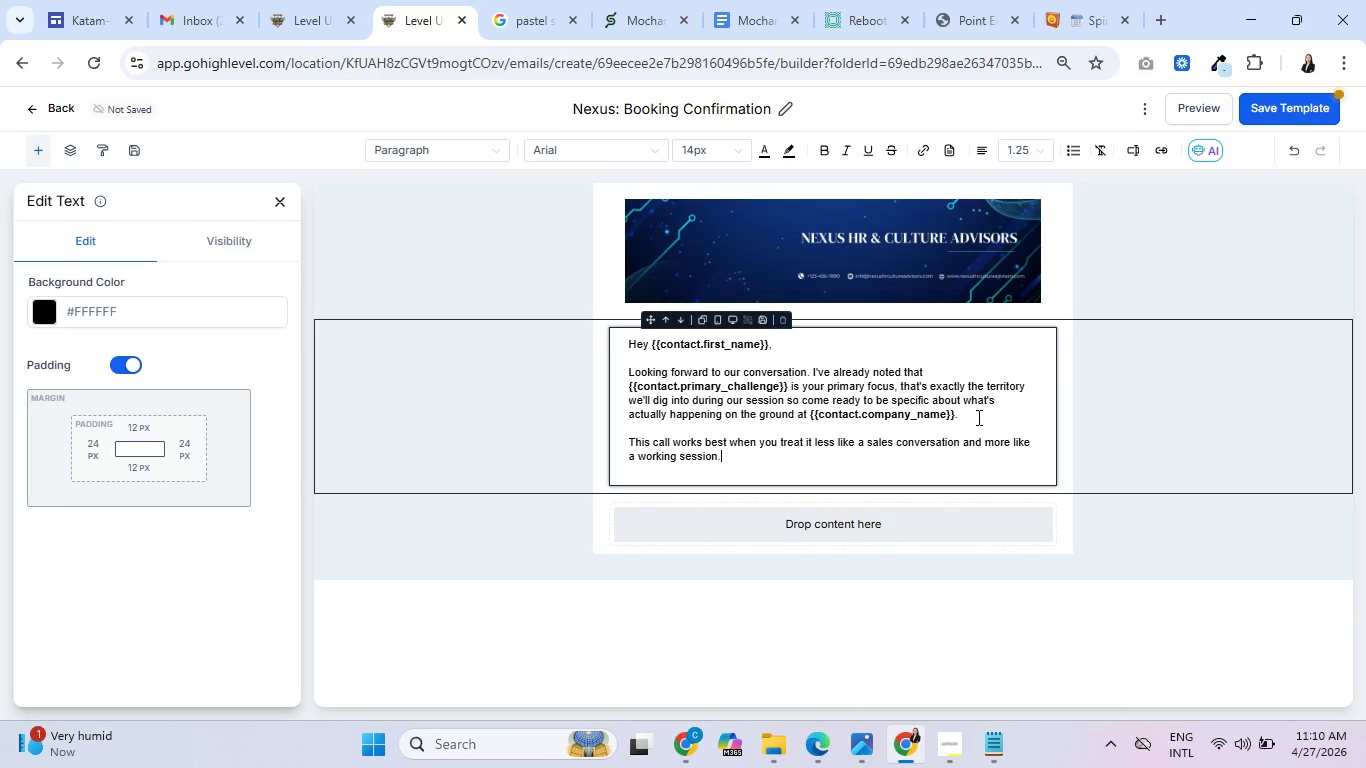 
key(Enter)
 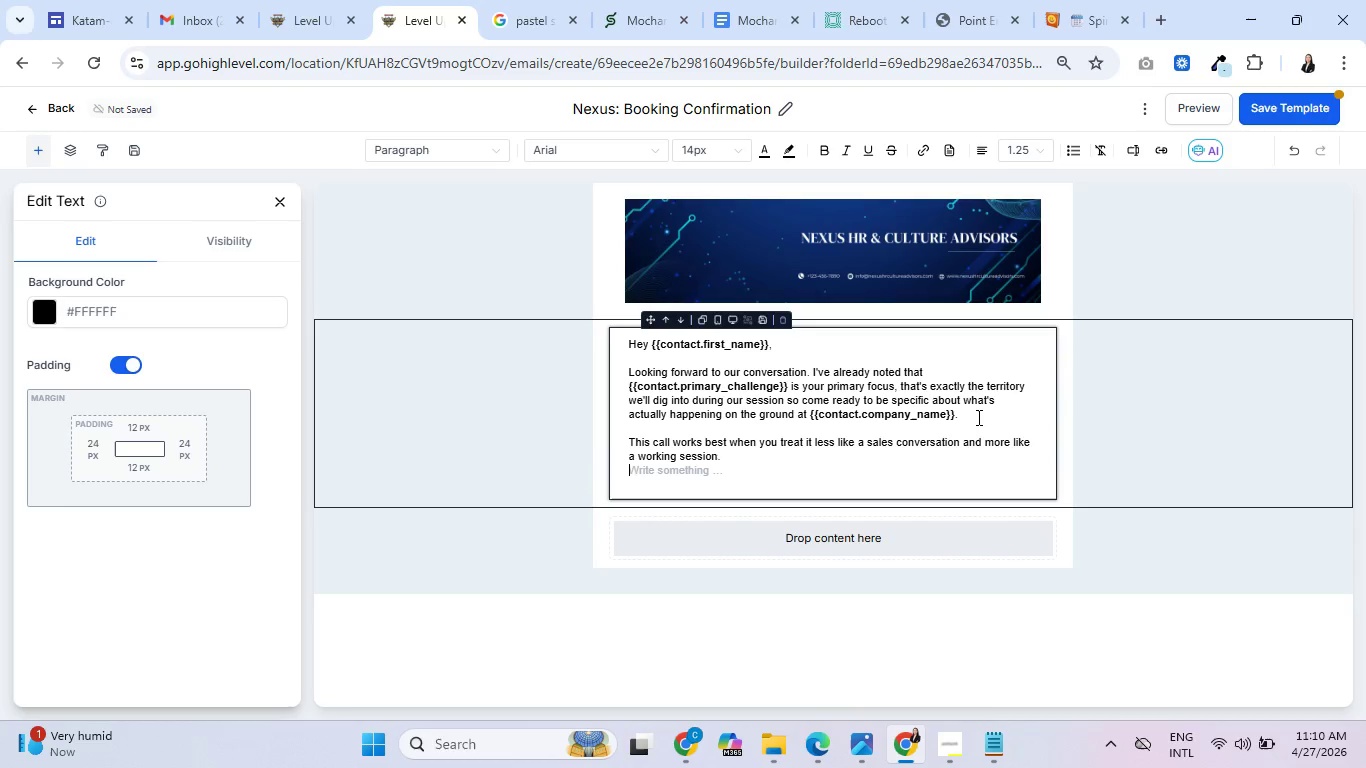 
type(The more candid you are about what's reallu)
key(Backspace)
type(y broken, the more useful I can be to you in 30 minutes.)
 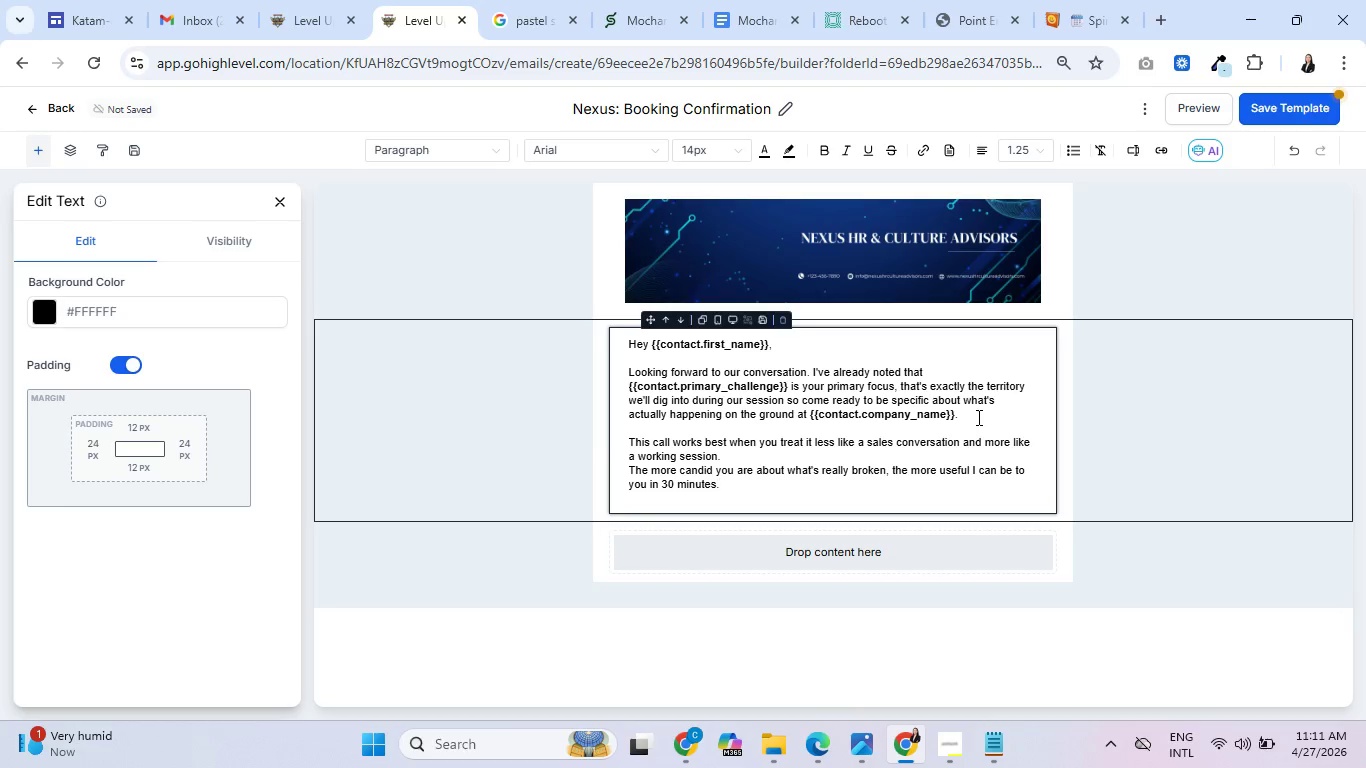 
wait(6.31)
 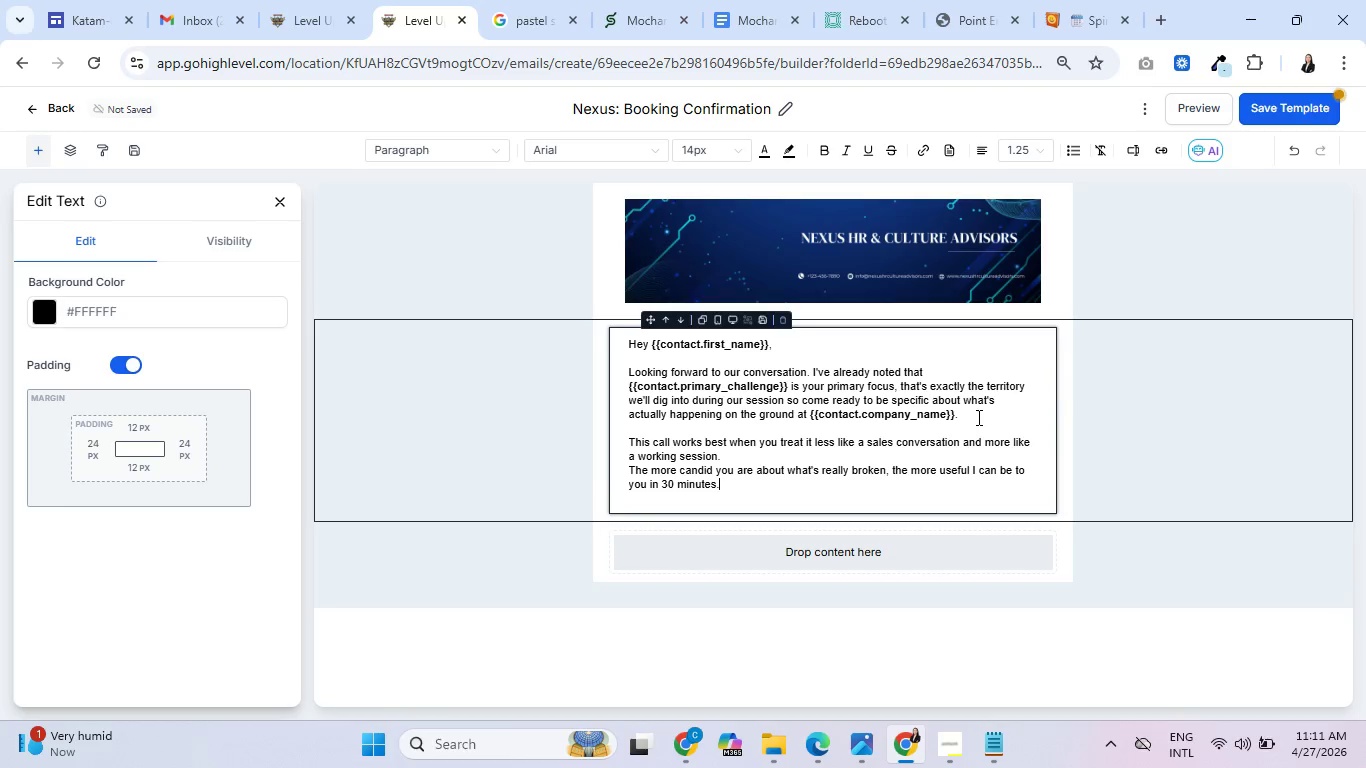 
scroll: coordinate [996, 248], scroll_direction: up, amount: 8.0
 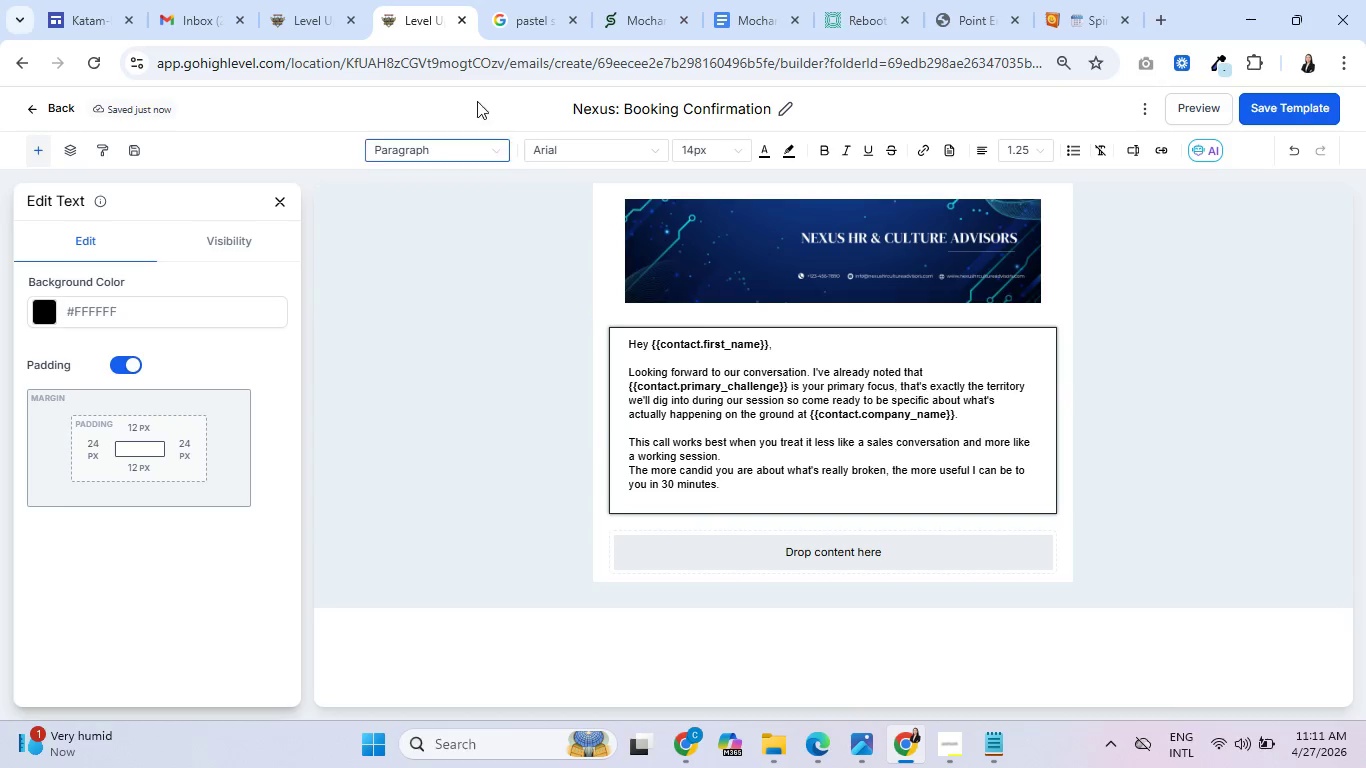 
left_click([319, 0])
 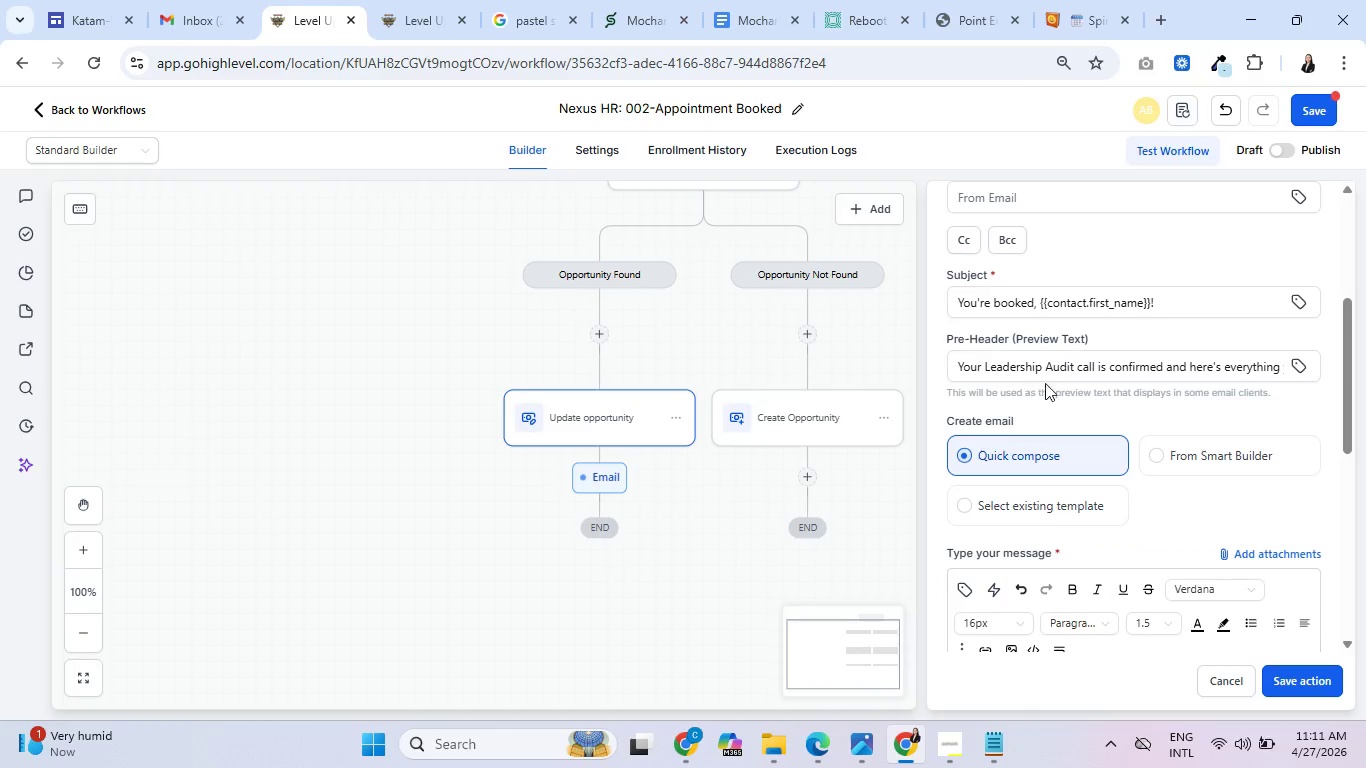 
left_click([1061, 372])
 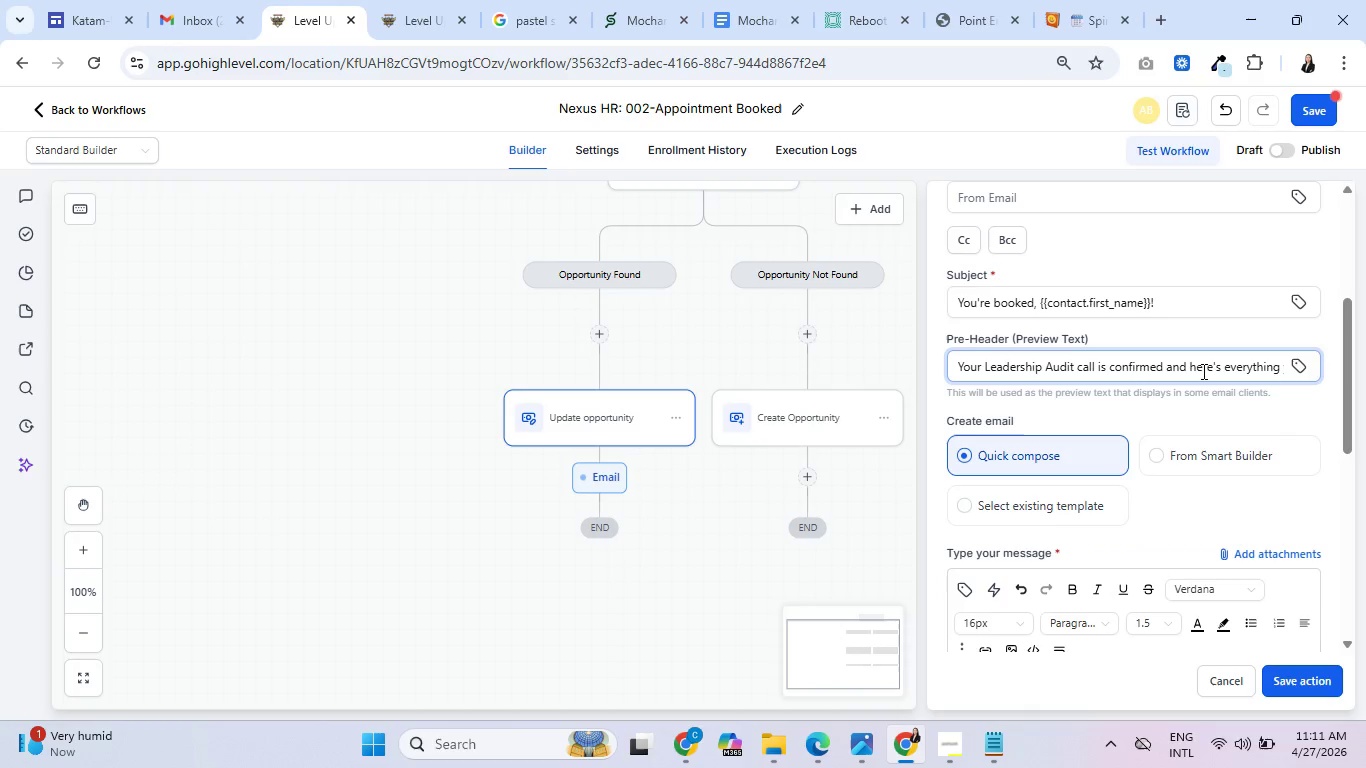 
left_click_drag(start_coordinate=[1203, 368], to_coordinate=[1284, 375])
 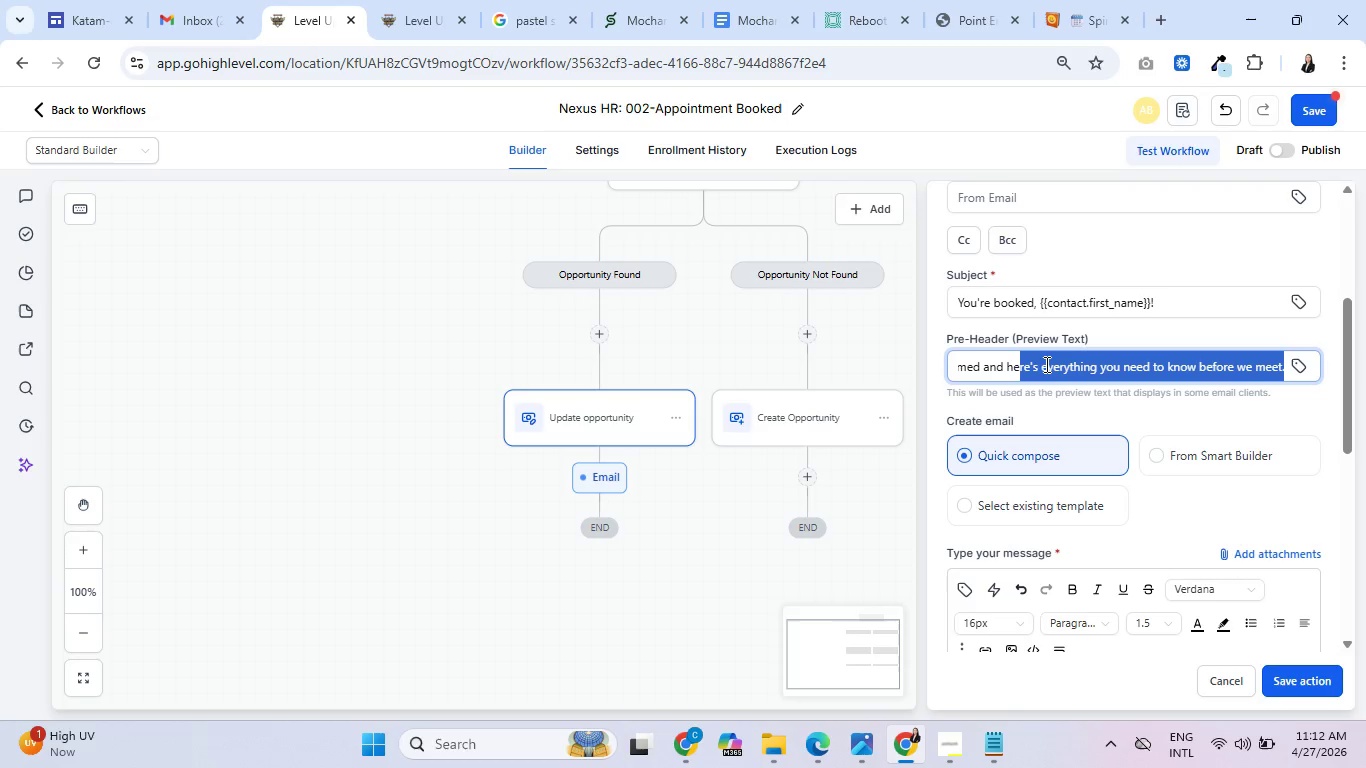 
wait(44.38)
 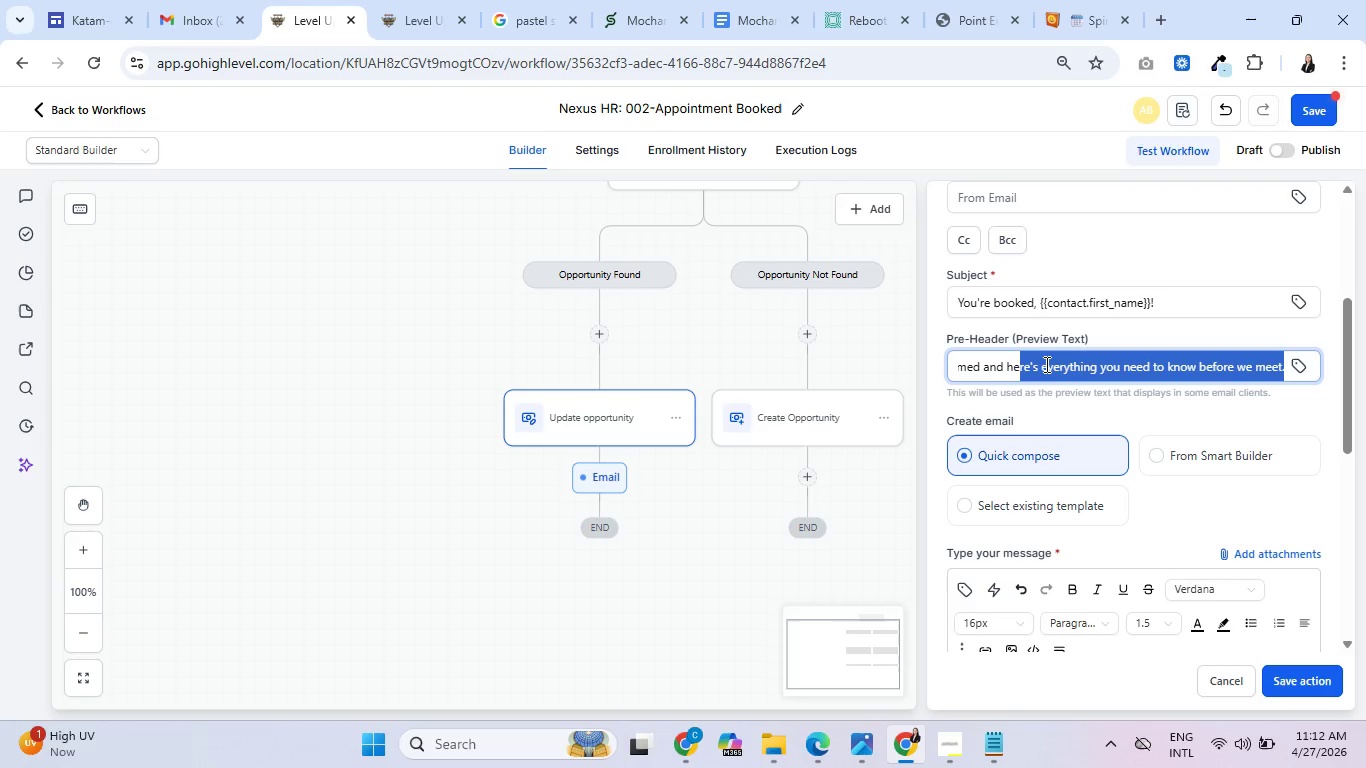 
left_click([999, 364])
 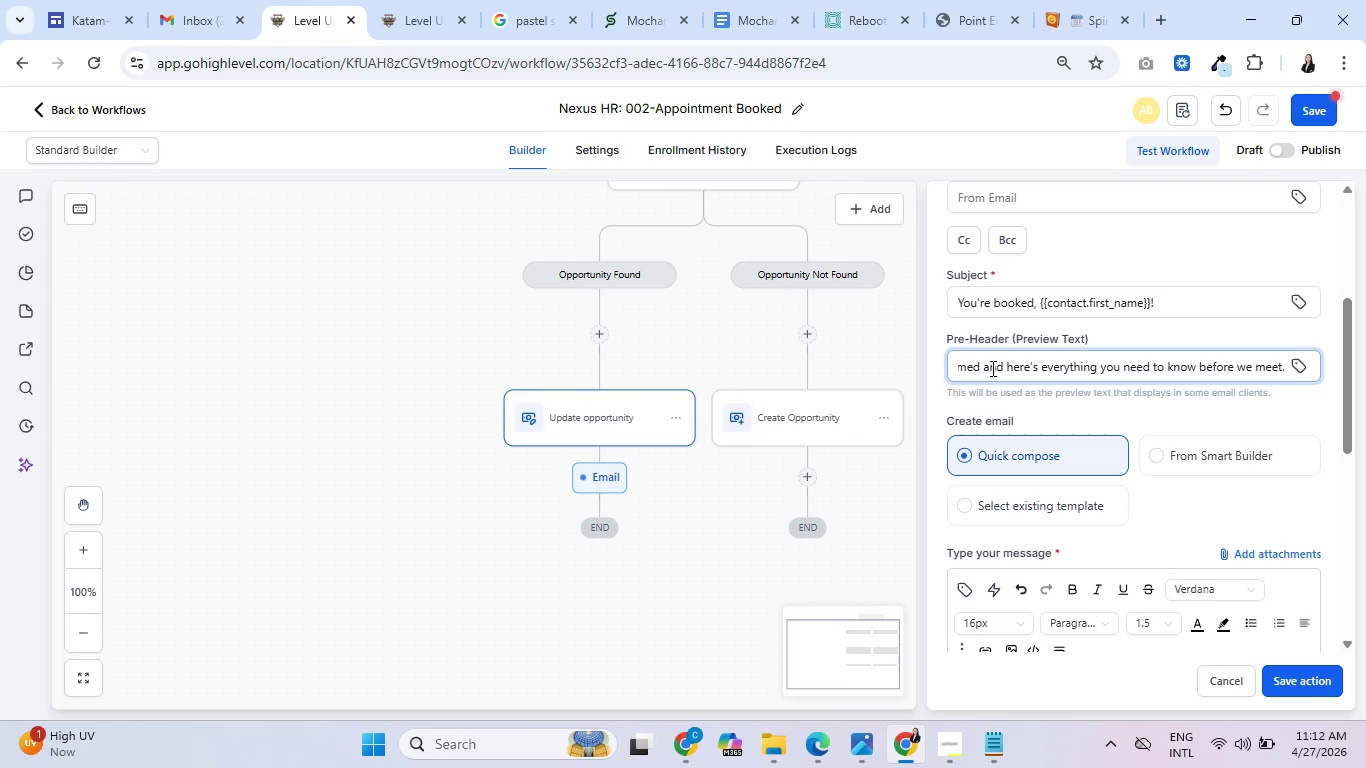 
left_click_drag(start_coordinate=[988, 368], to_coordinate=[1302, 369])
 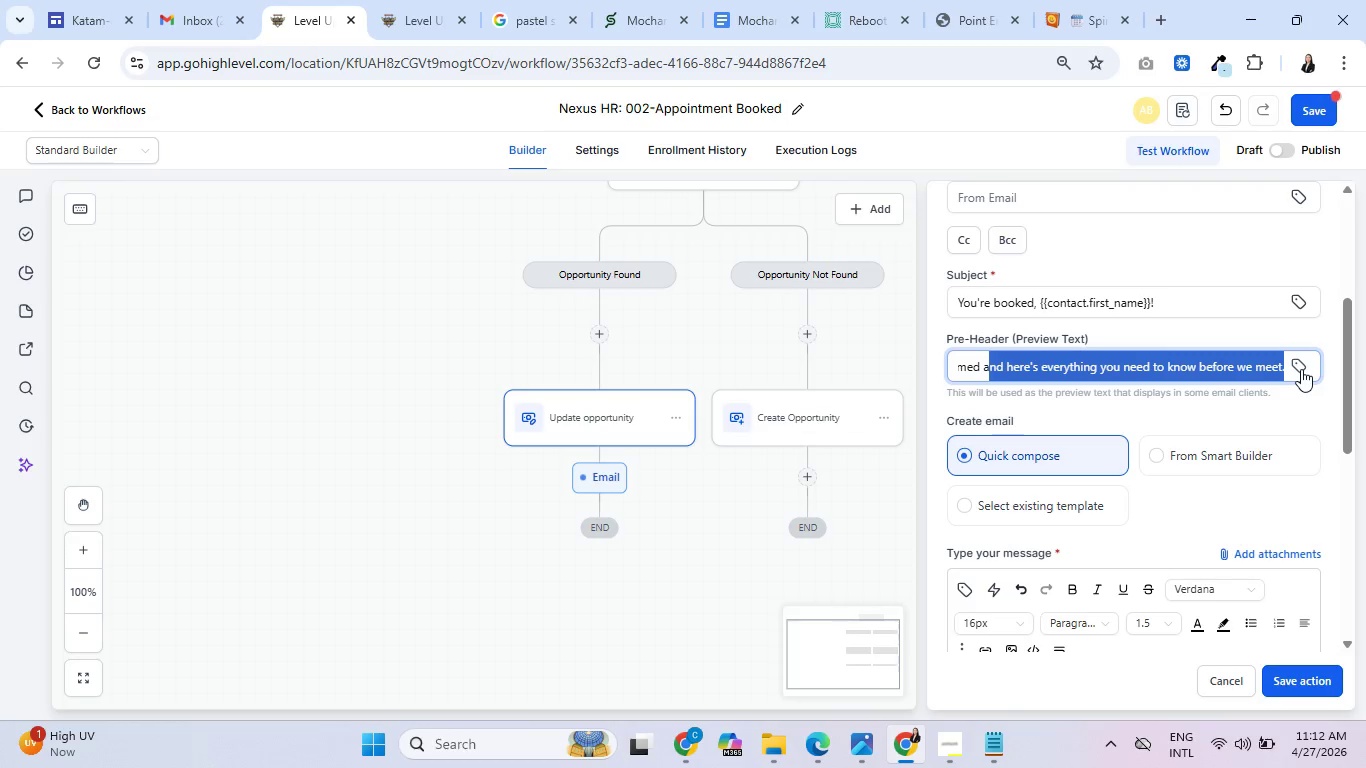 
key(Backspace)
 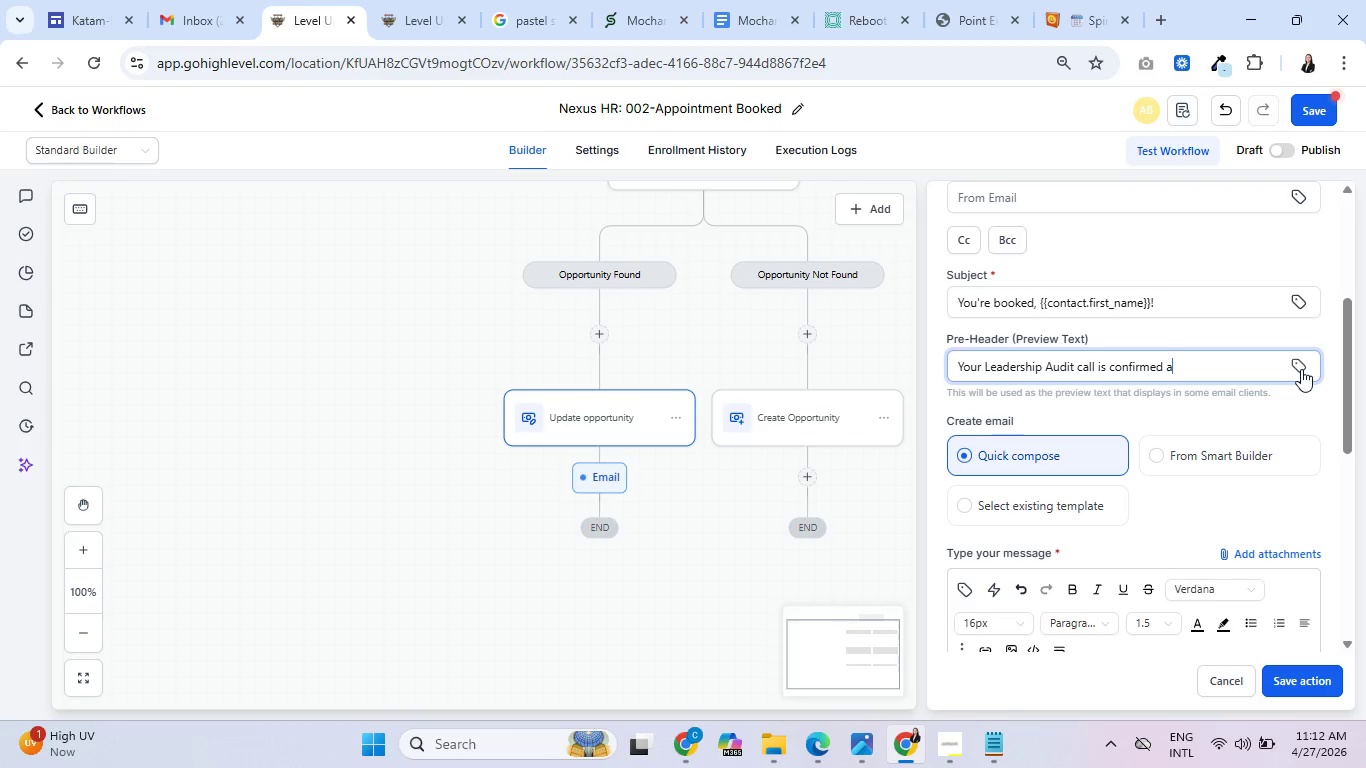 
key(Backspace)
 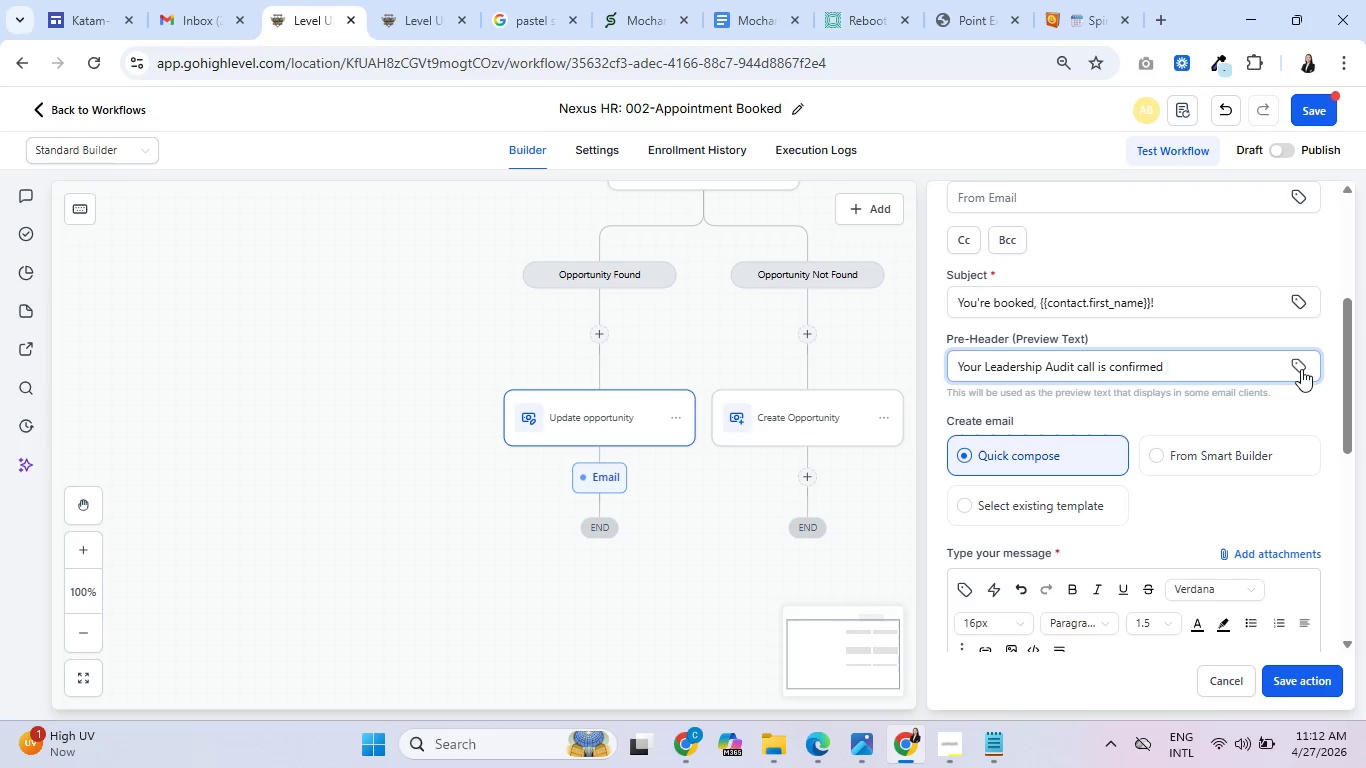 
key(Backspace)
 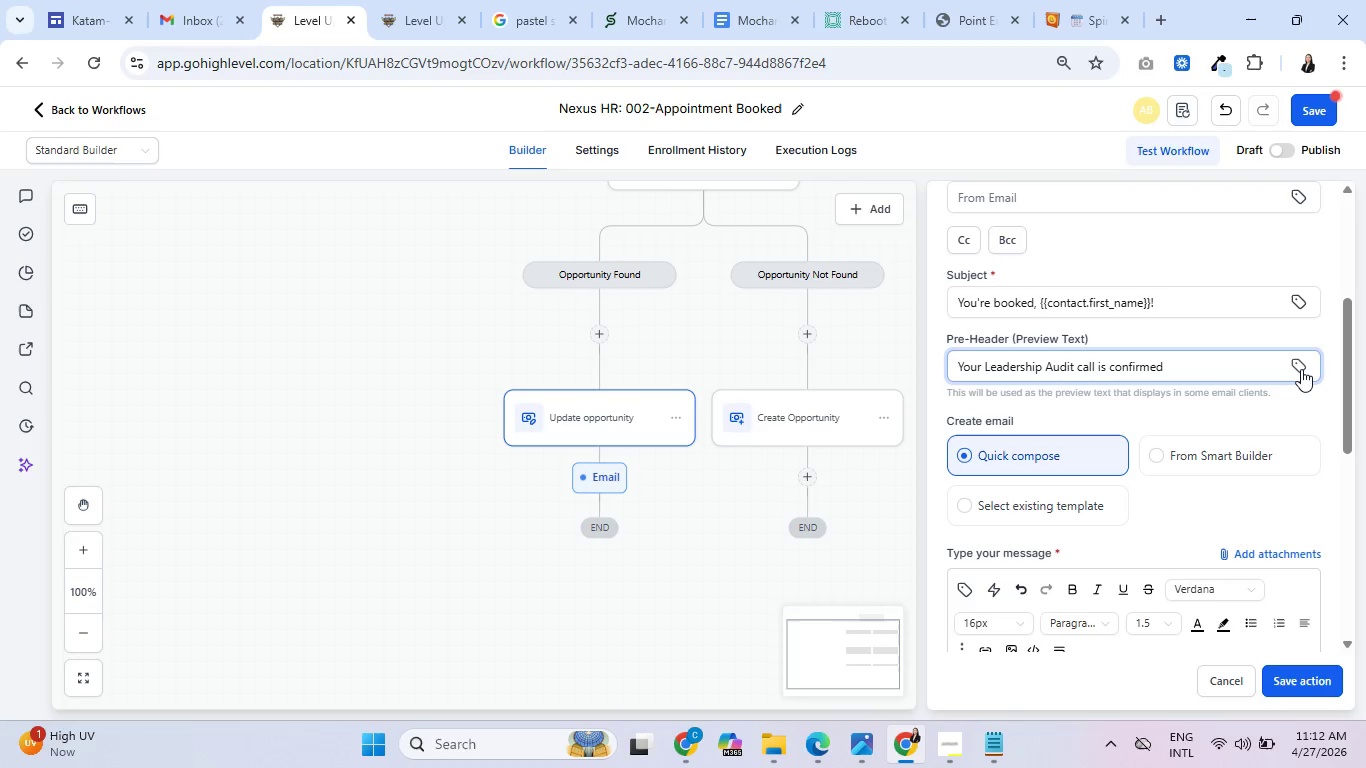 
wait(8.23)
 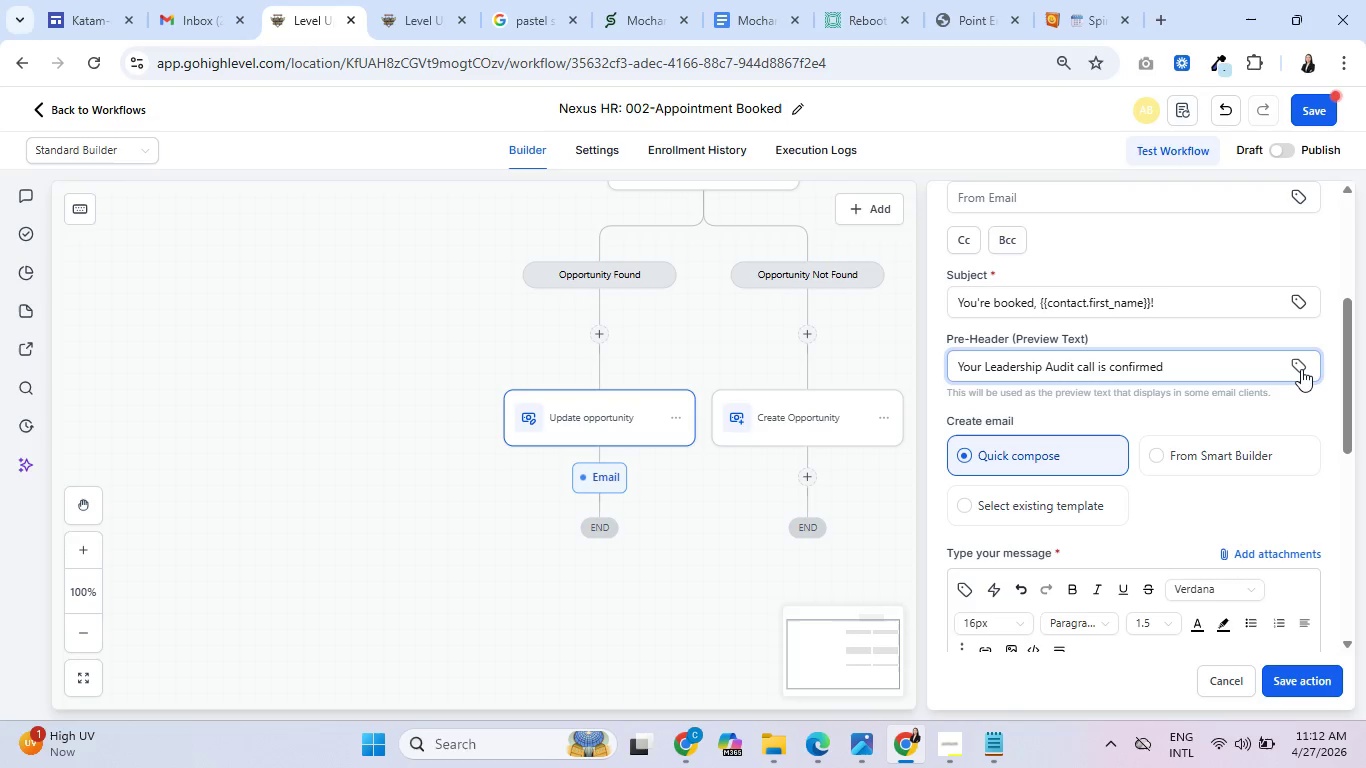 
left_click_drag(start_coordinate=[957, 365], to_coordinate=[1169, 364])
 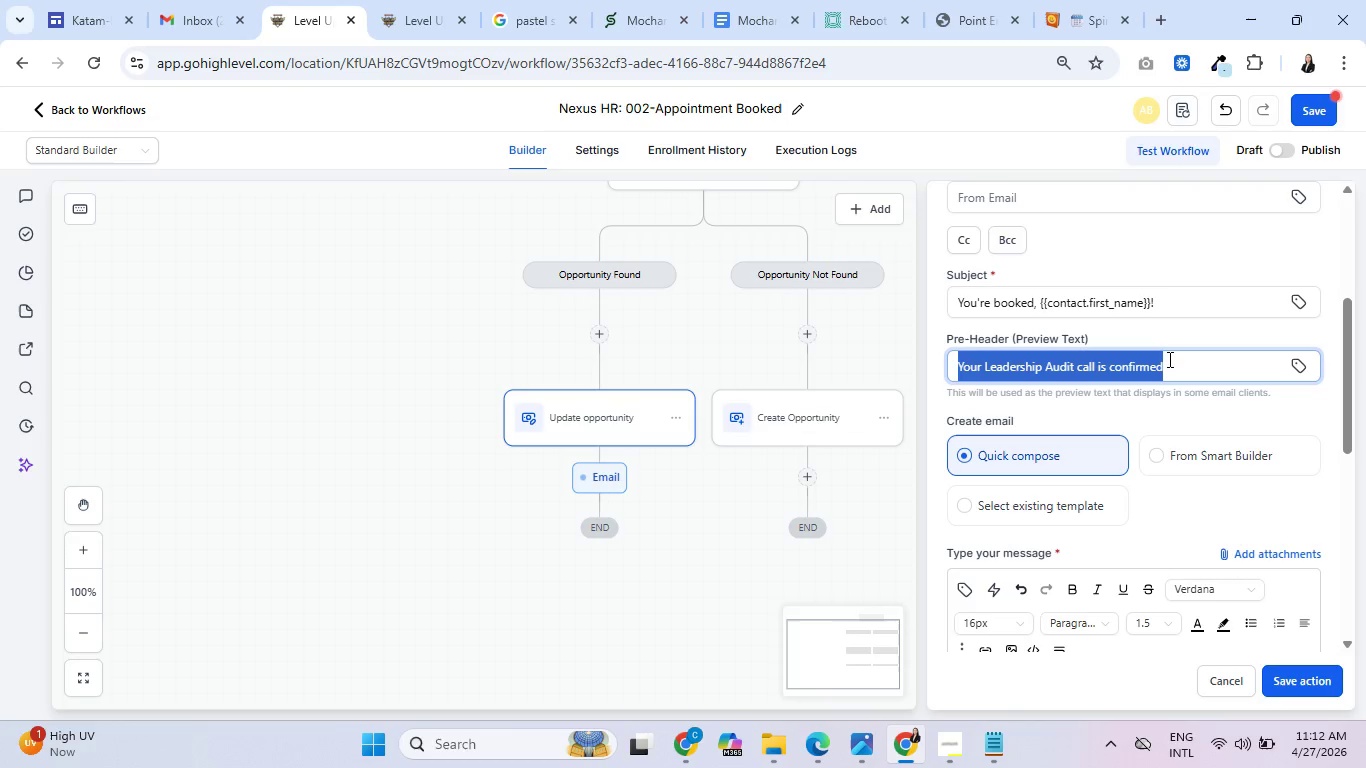 
hold_key(key=ControlLeft, duration=1.52)
 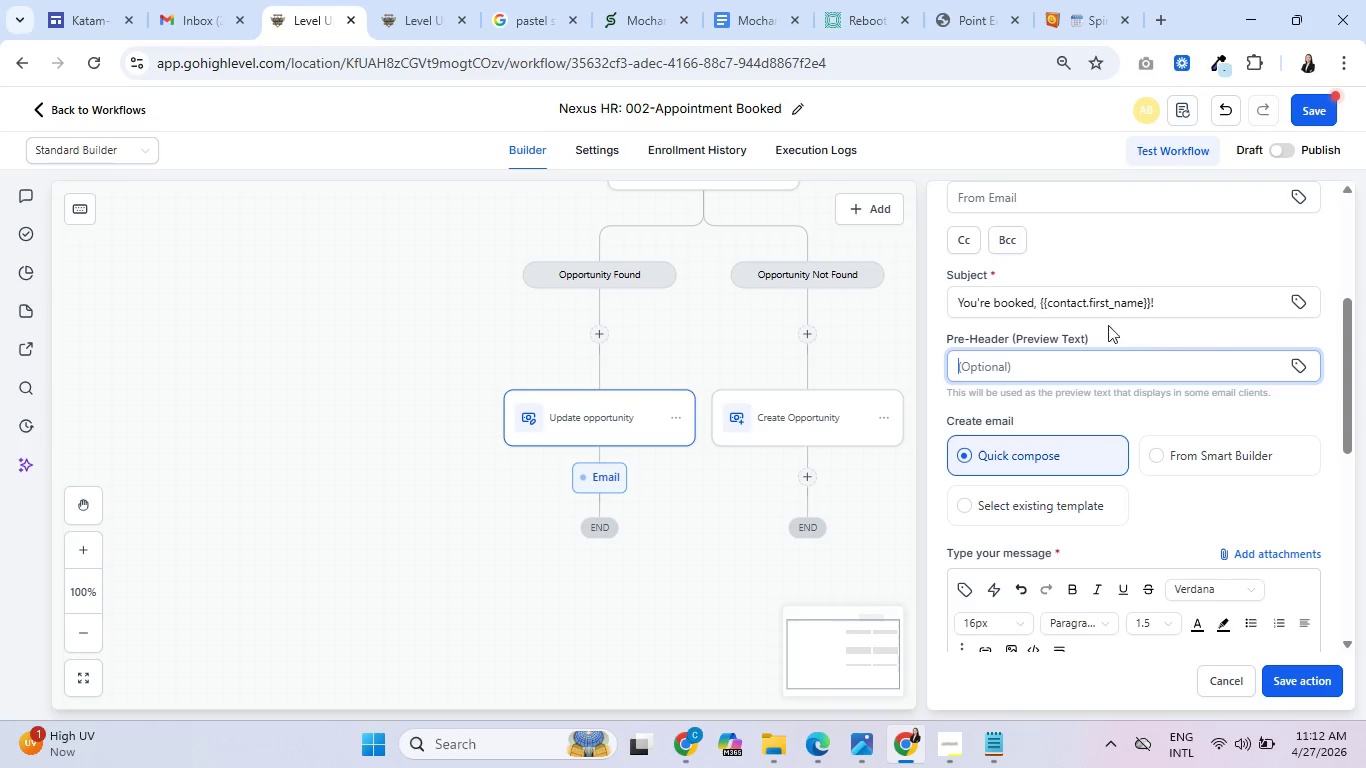 
key(Control+X)
 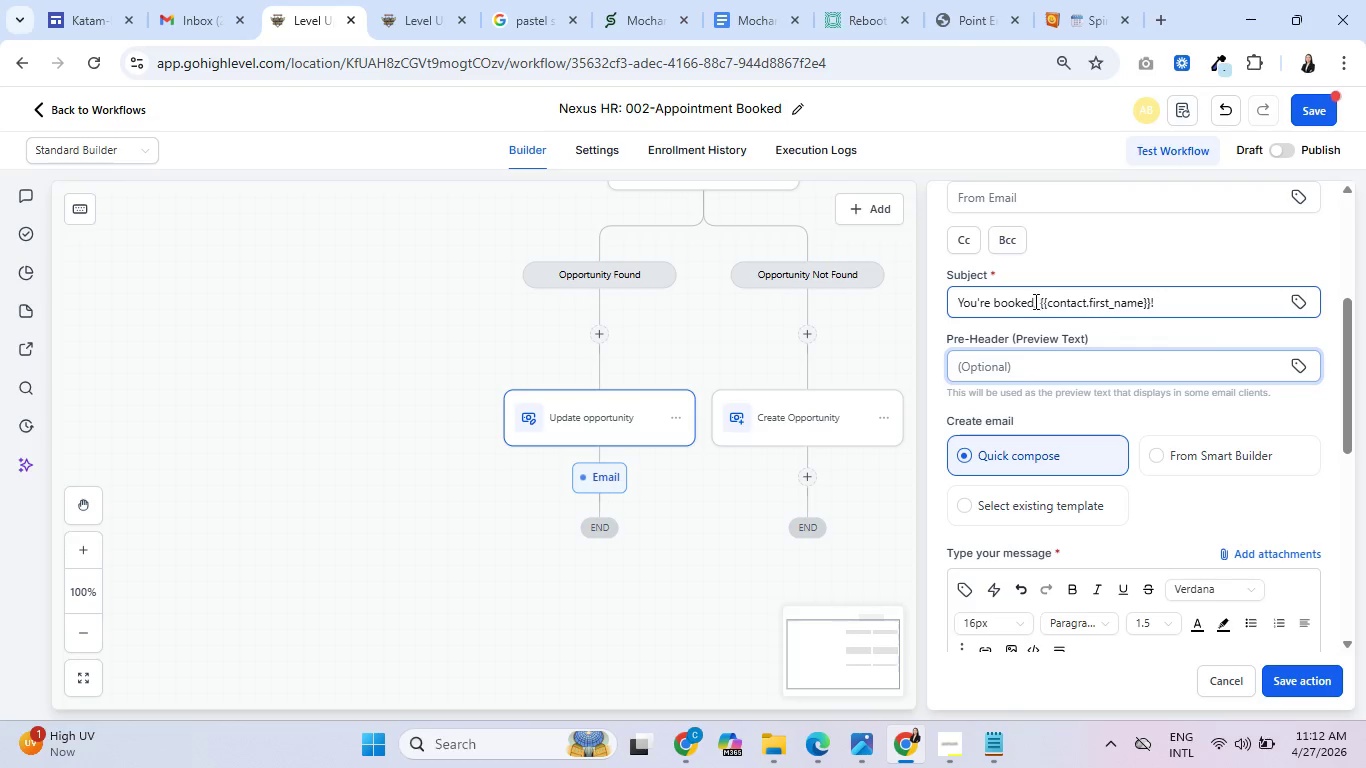 
left_click_drag(start_coordinate=[1034, 301], to_coordinate=[880, 303])
 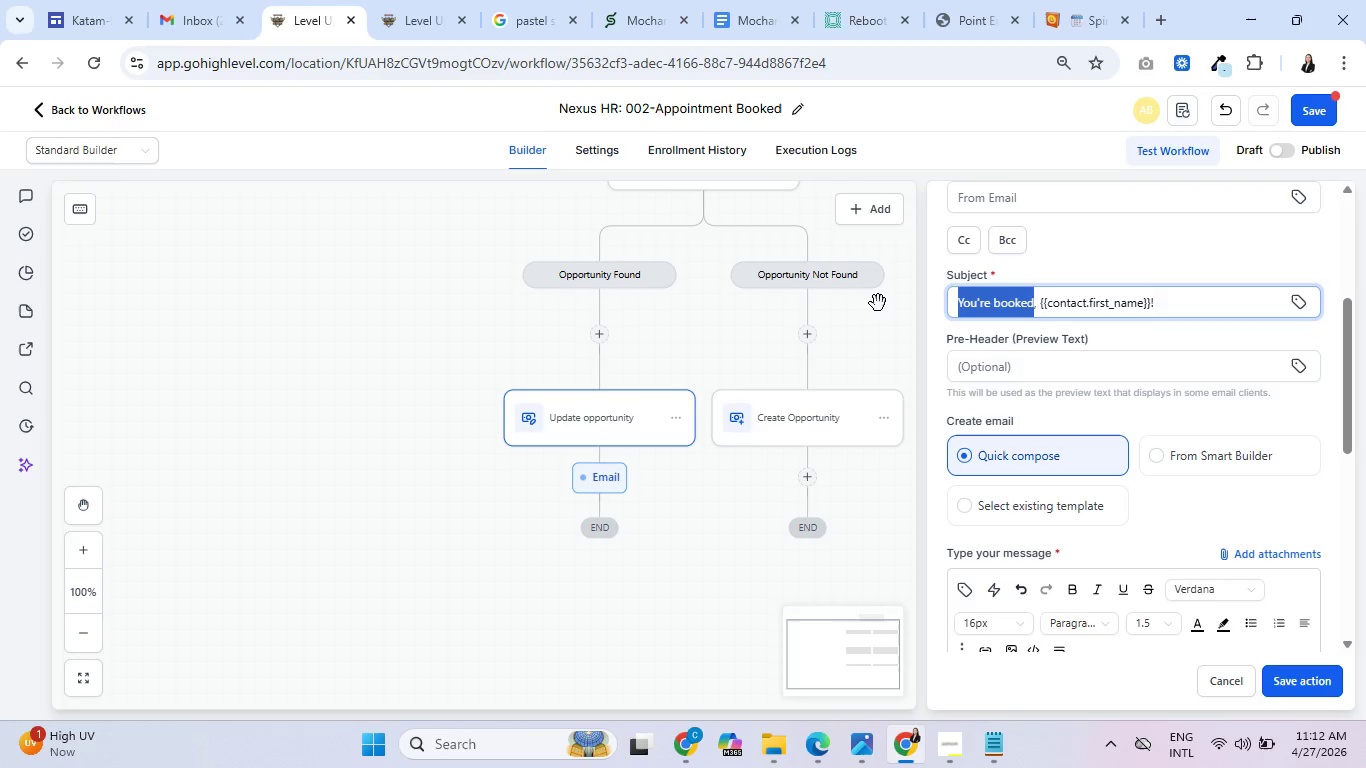 
key(Control+V)
 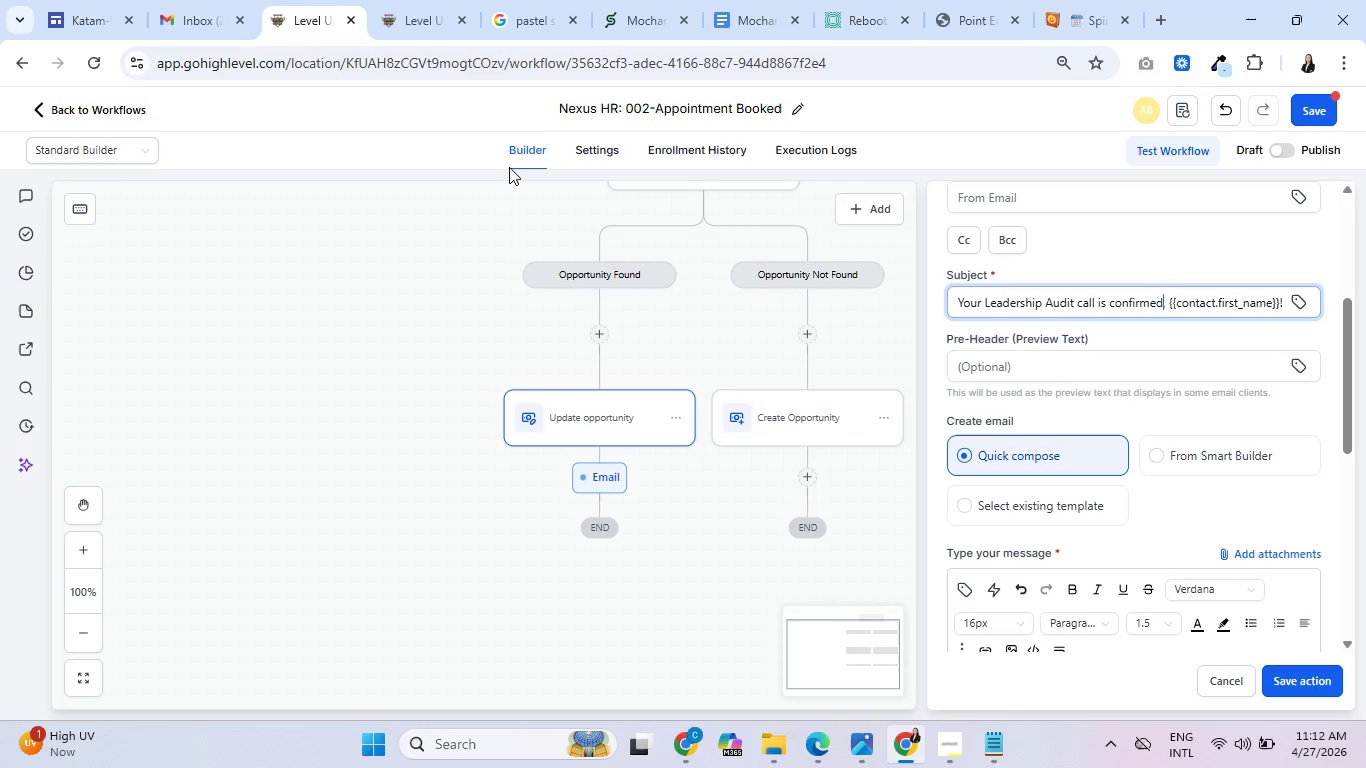 
wait(5.94)
 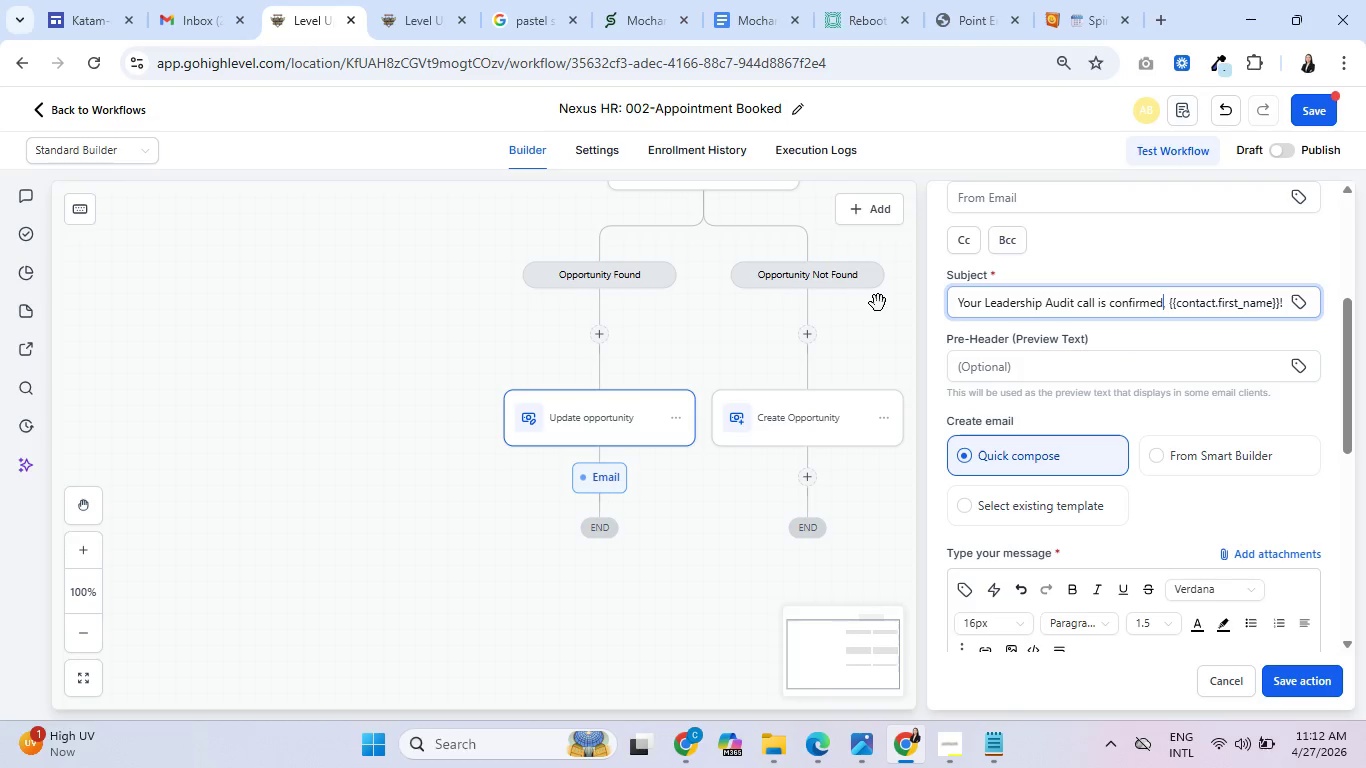 
left_click([1308, 678])
 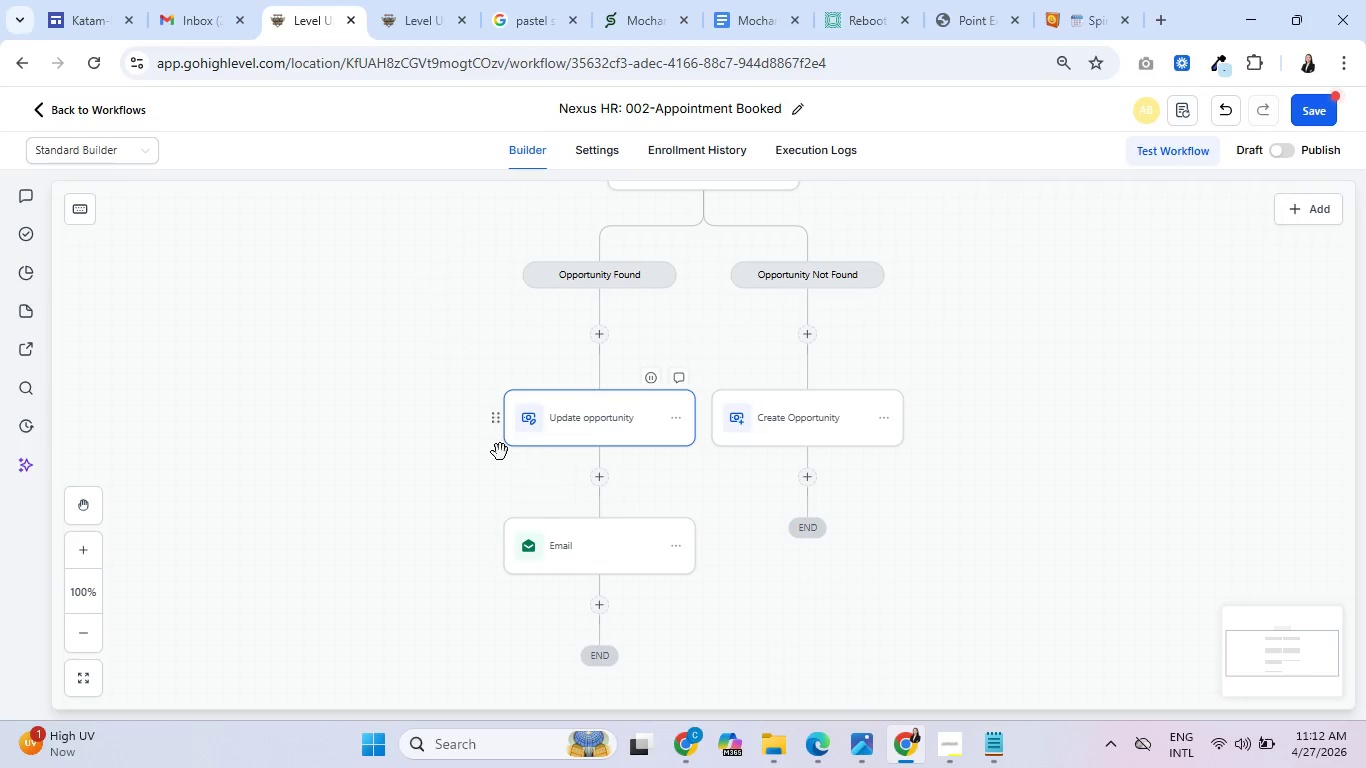 
left_click([560, 546])
 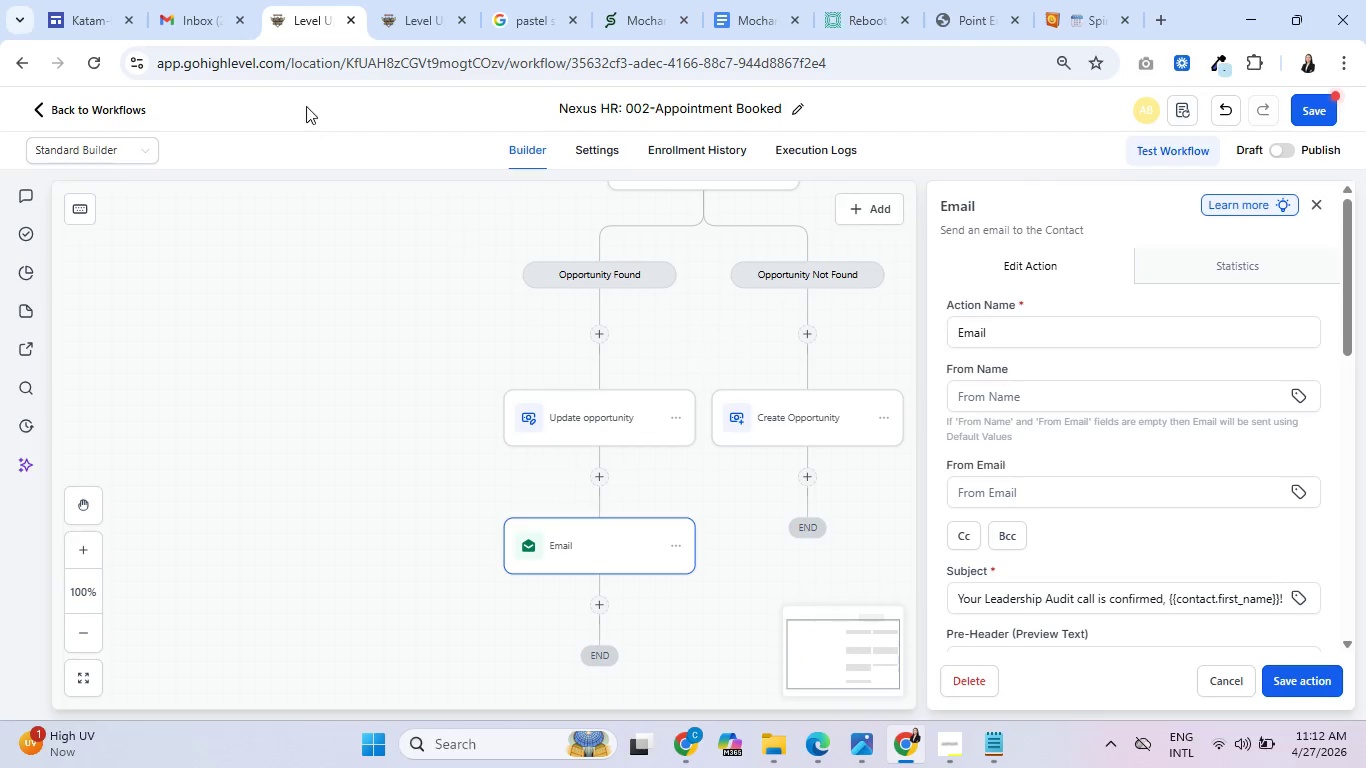 
left_click([413, 0])
 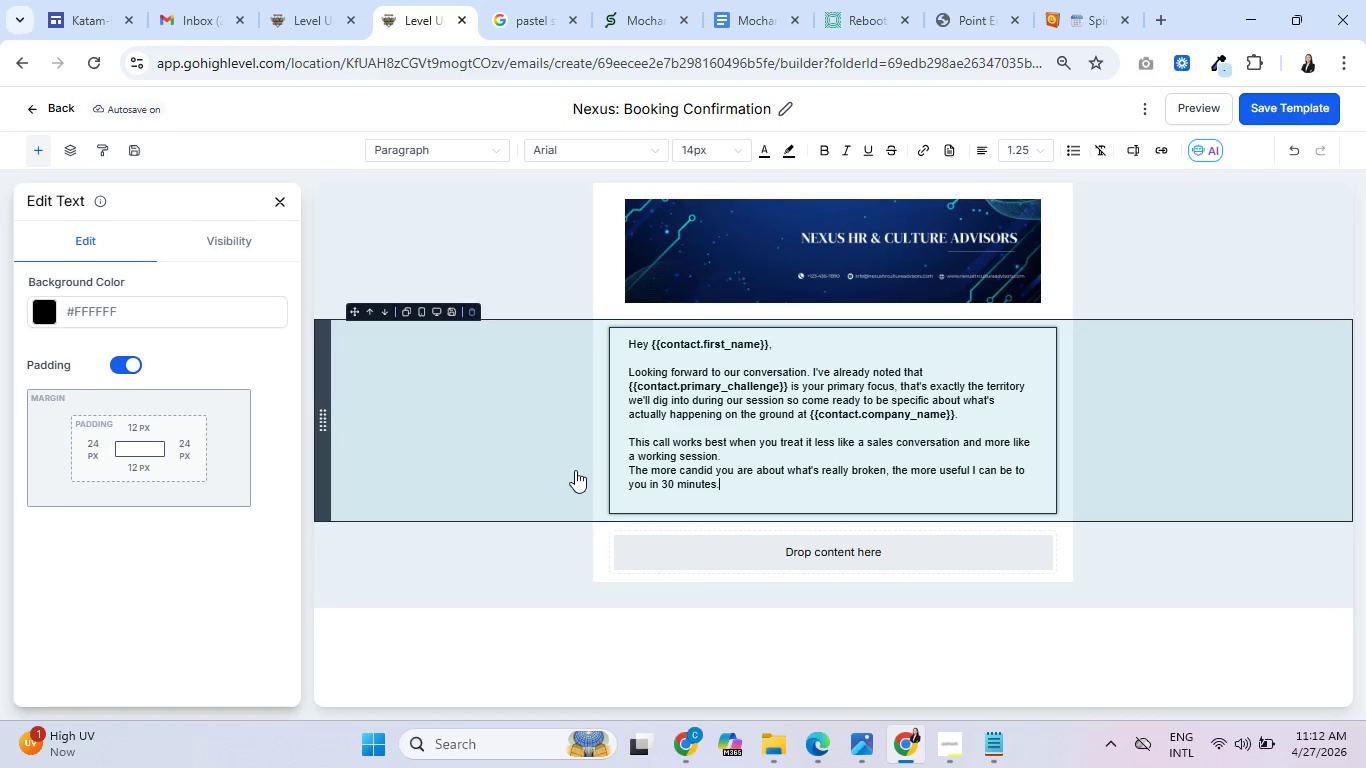 
wait(7.16)
 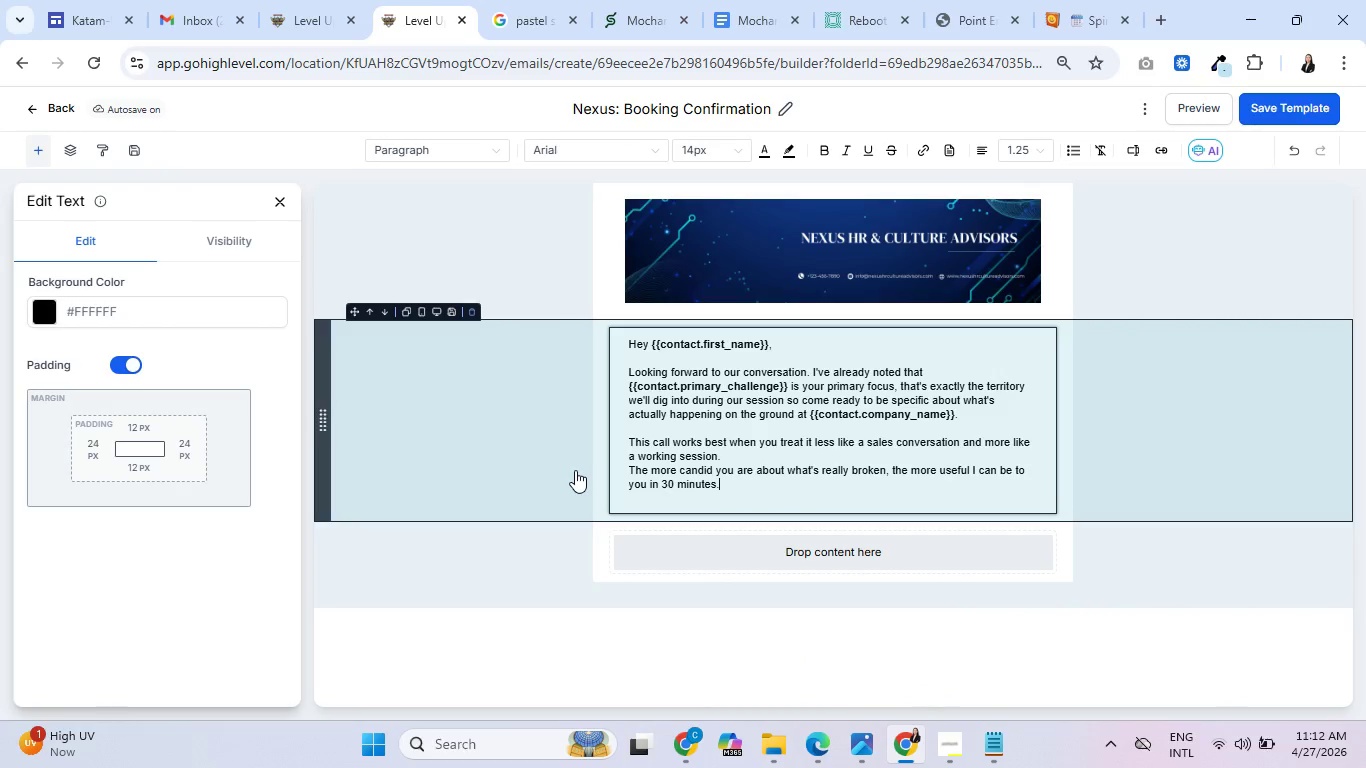 
key(Enter)
 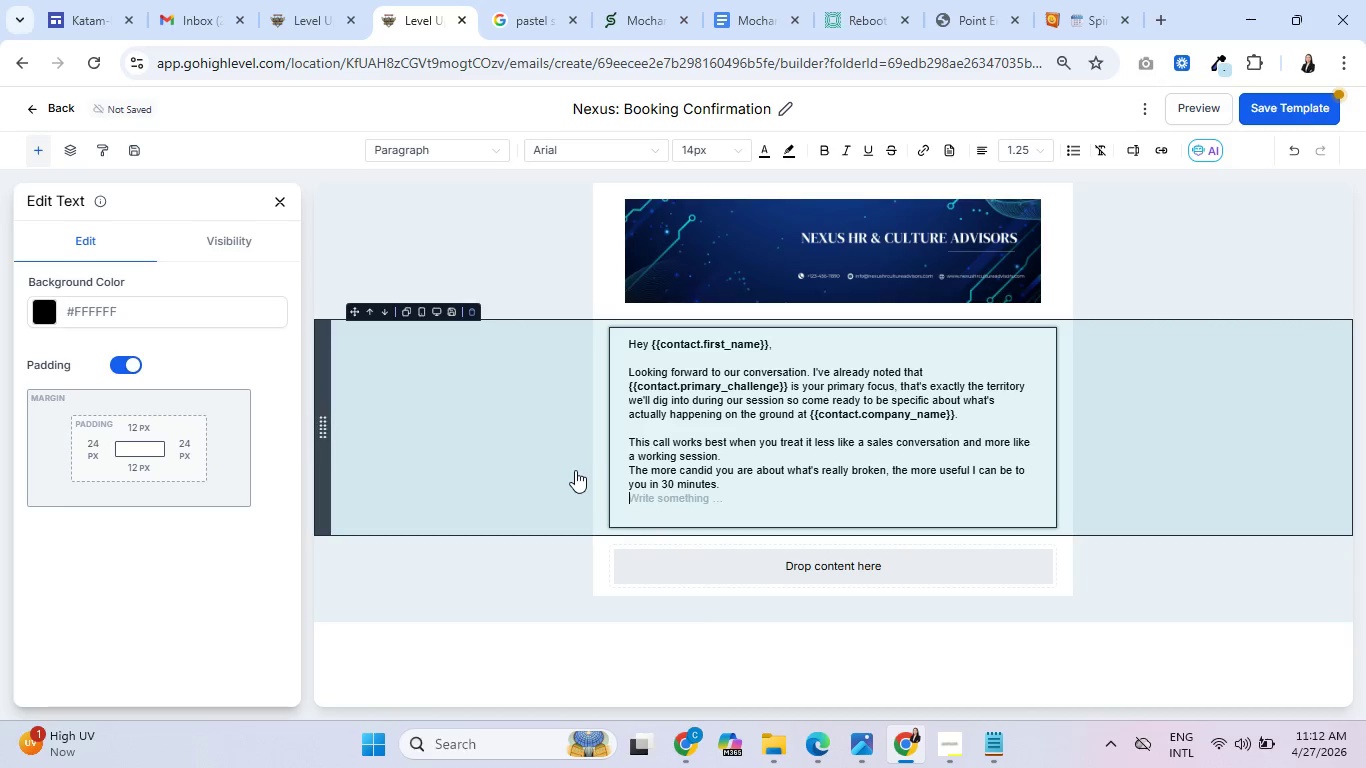 
key(Enter)
 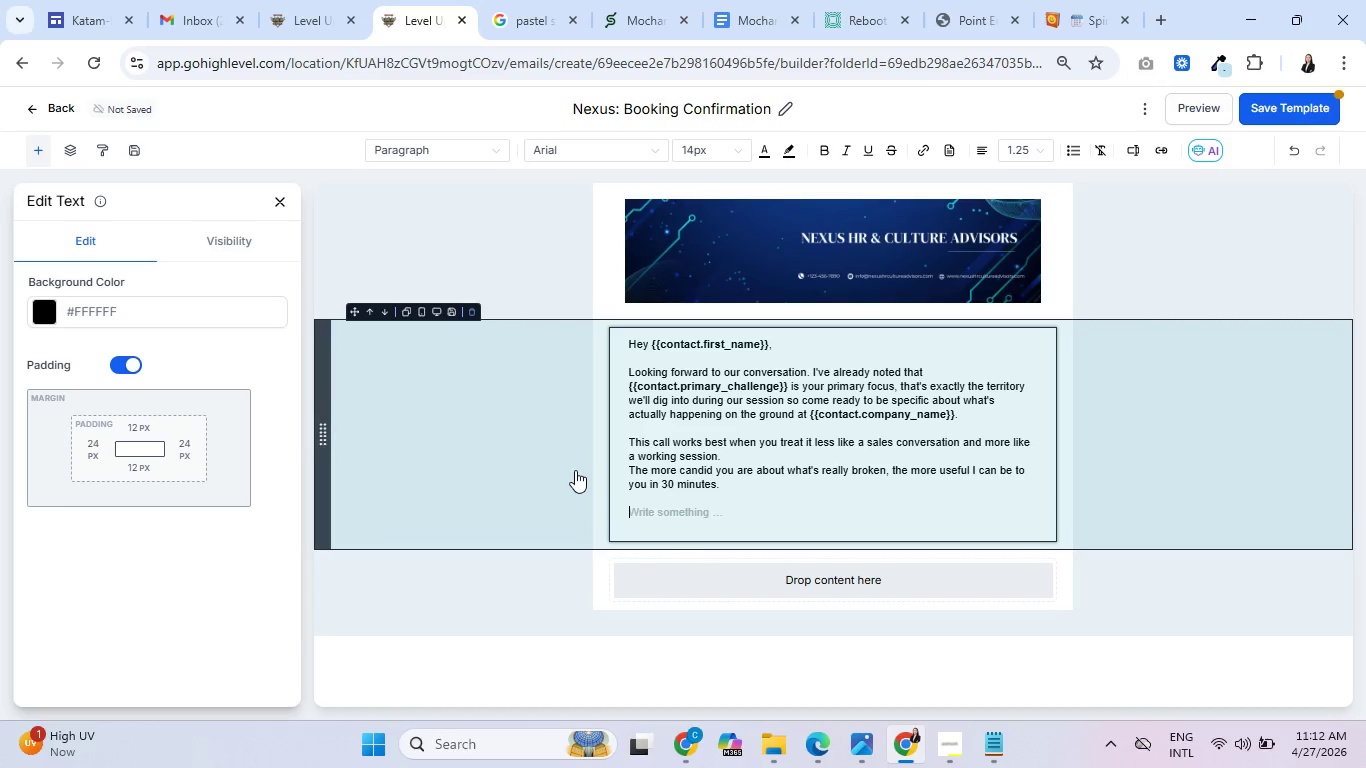 
type(See you on )
 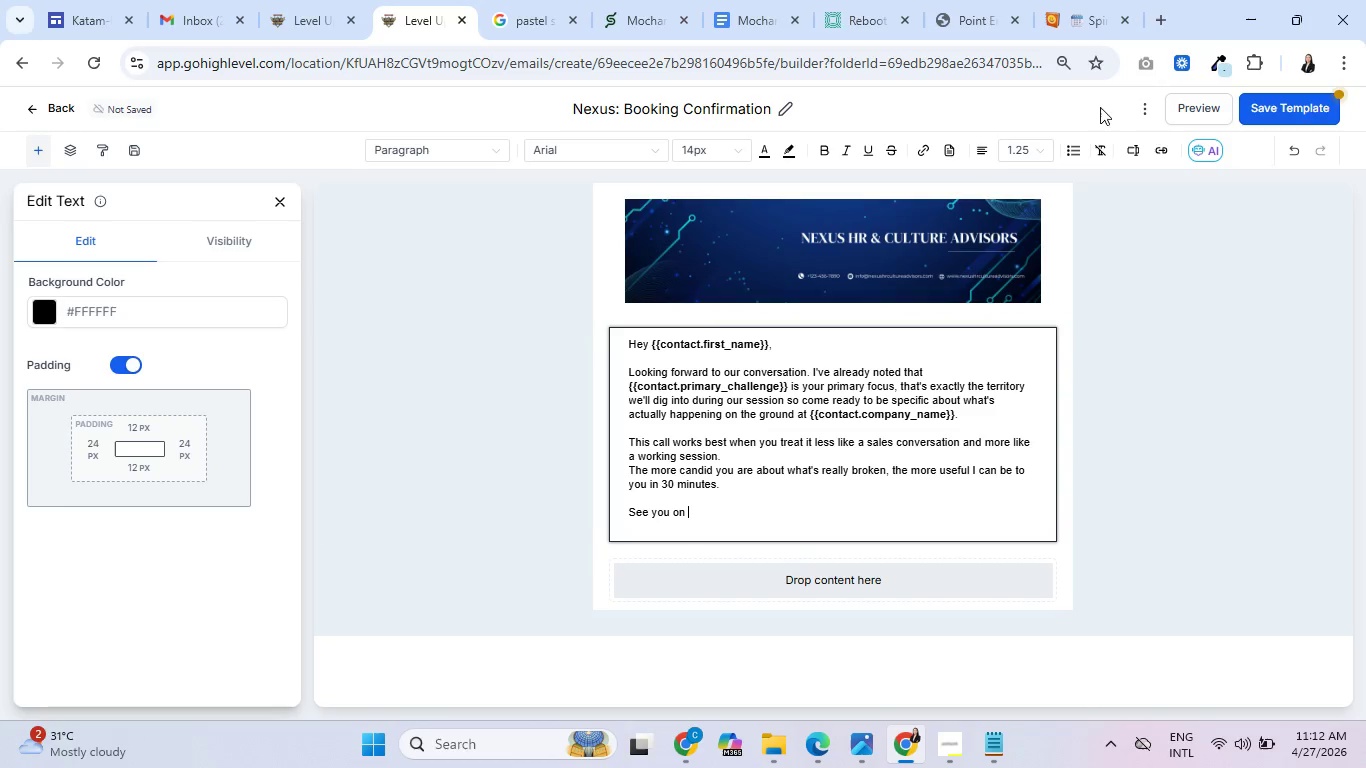 
left_click([1140, 147])
 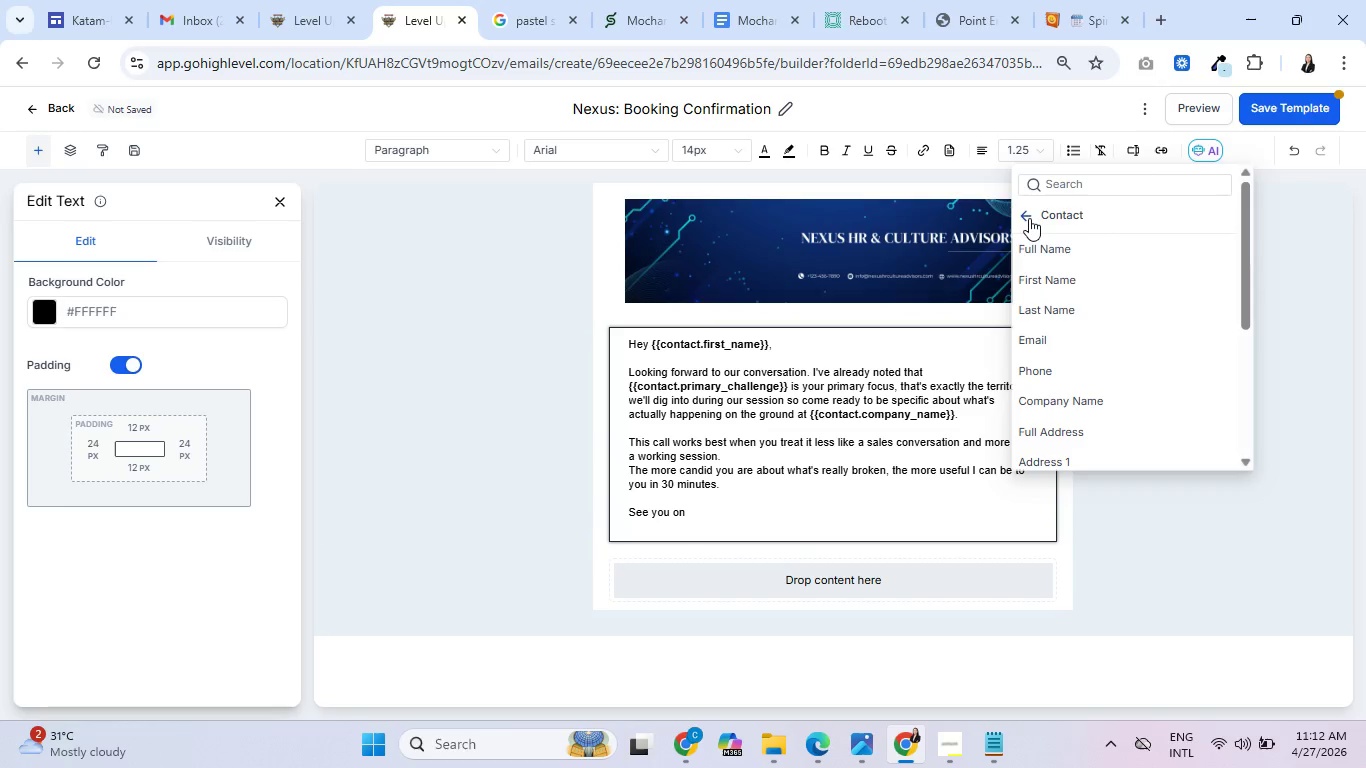 
left_click([1028, 218])
 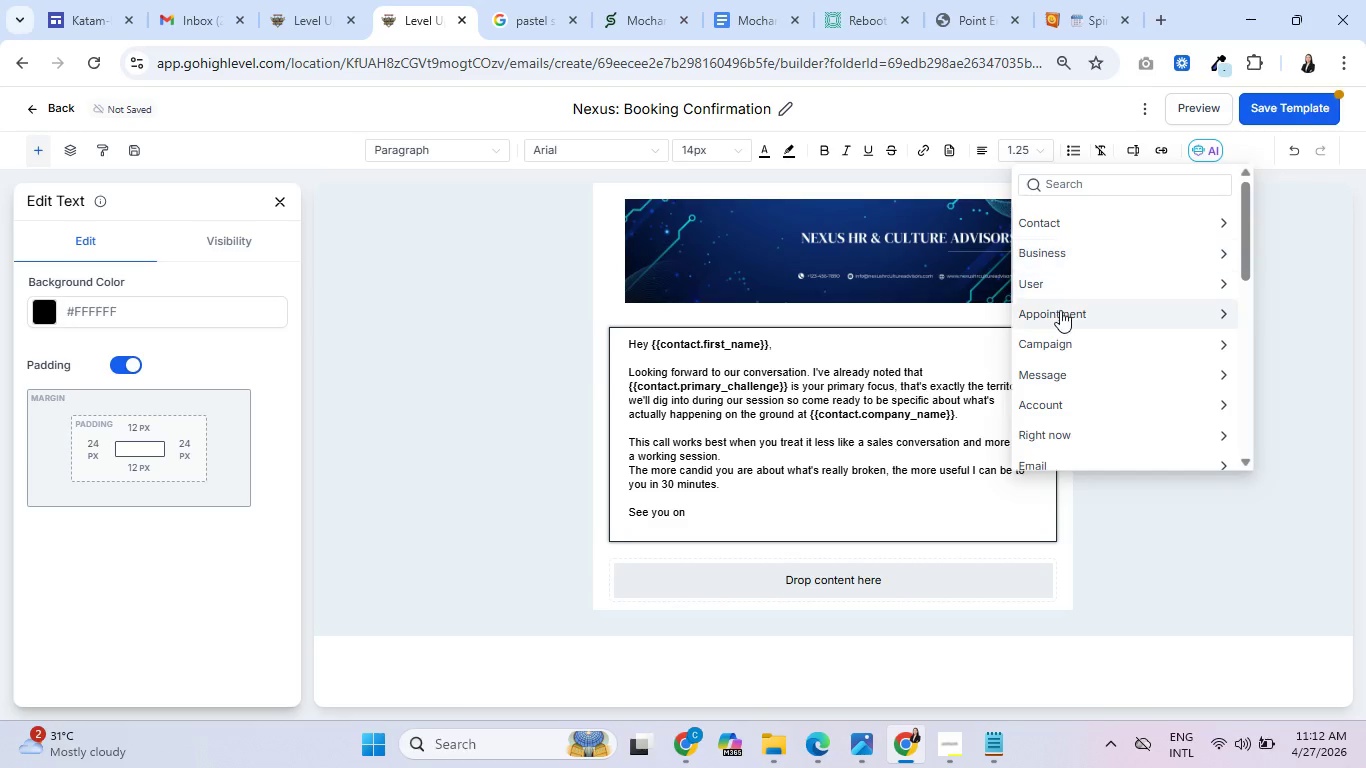 
left_click([1060, 310])
 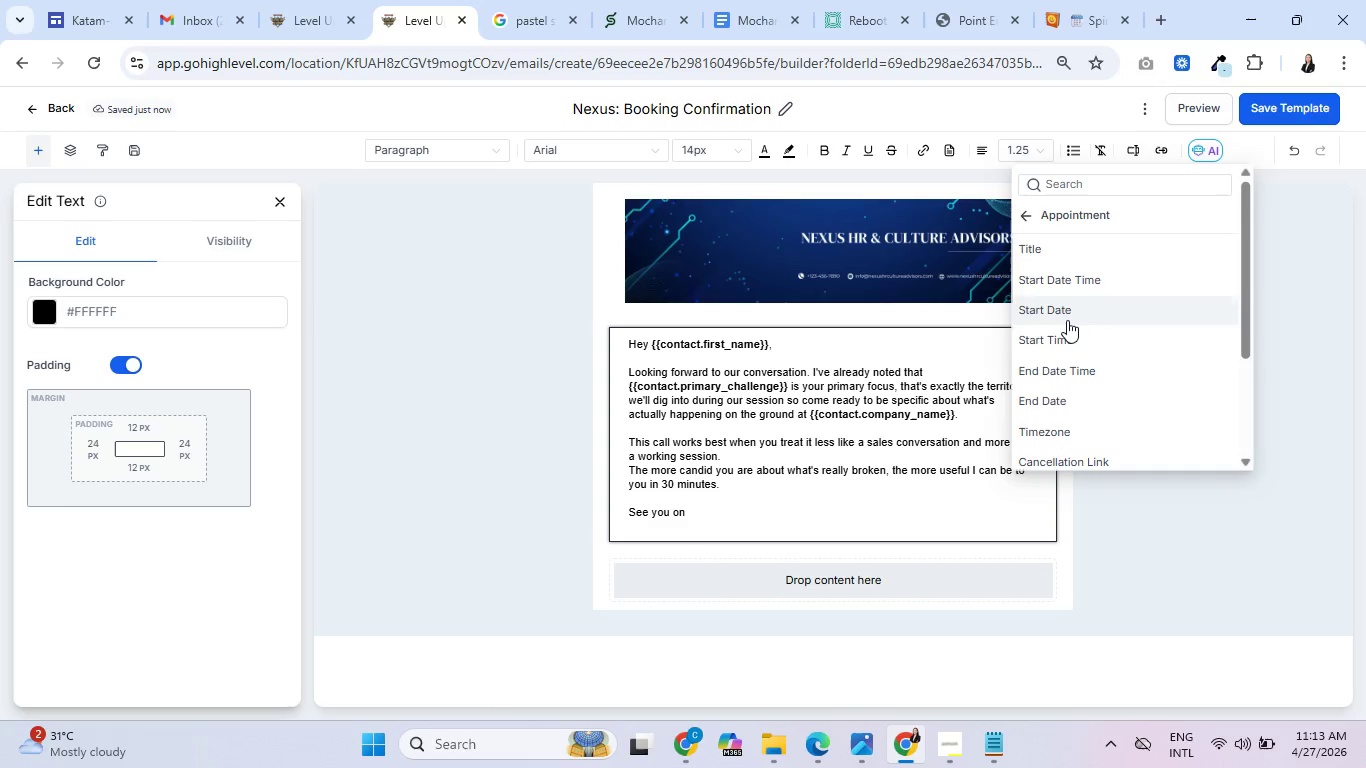 
wait(5.66)
 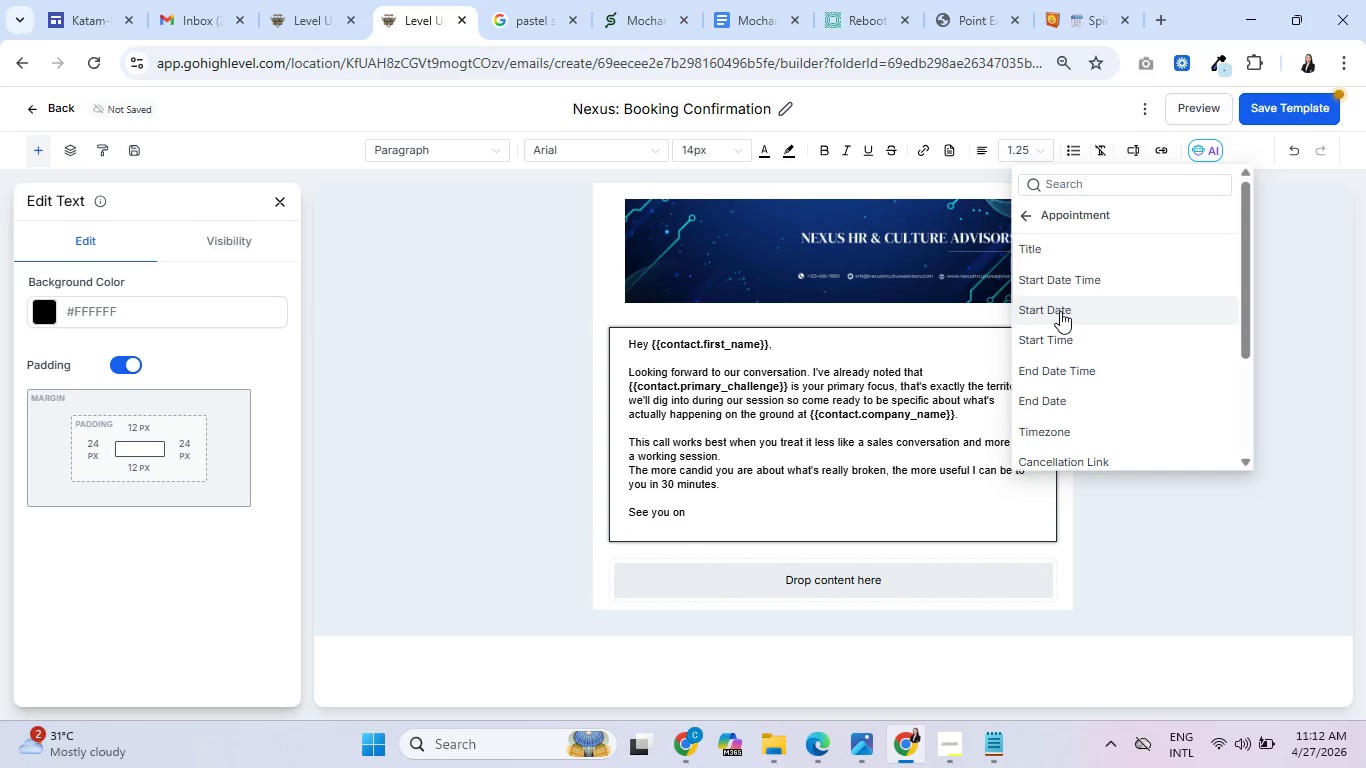 
left_click([1092, 283])
 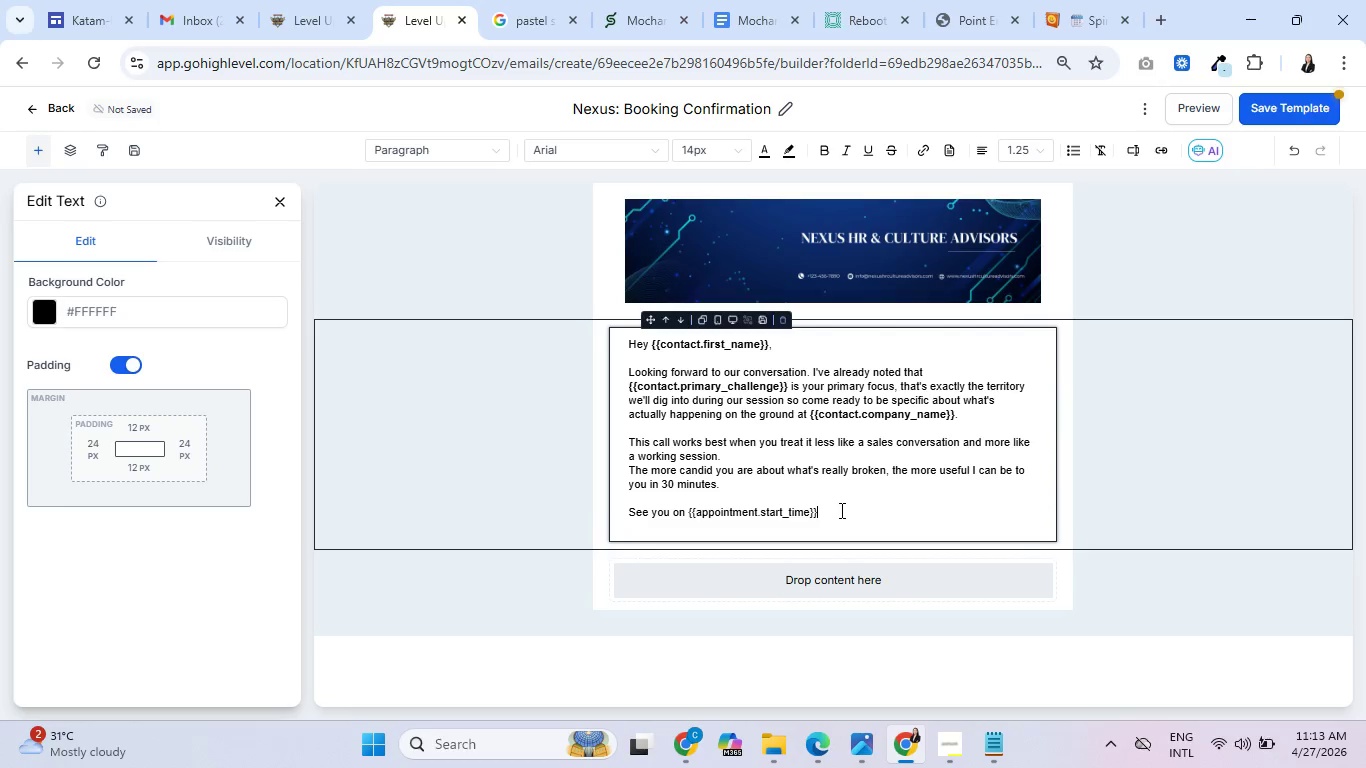 
left_click_drag(start_coordinate=[834, 513], to_coordinate=[689, 510])
 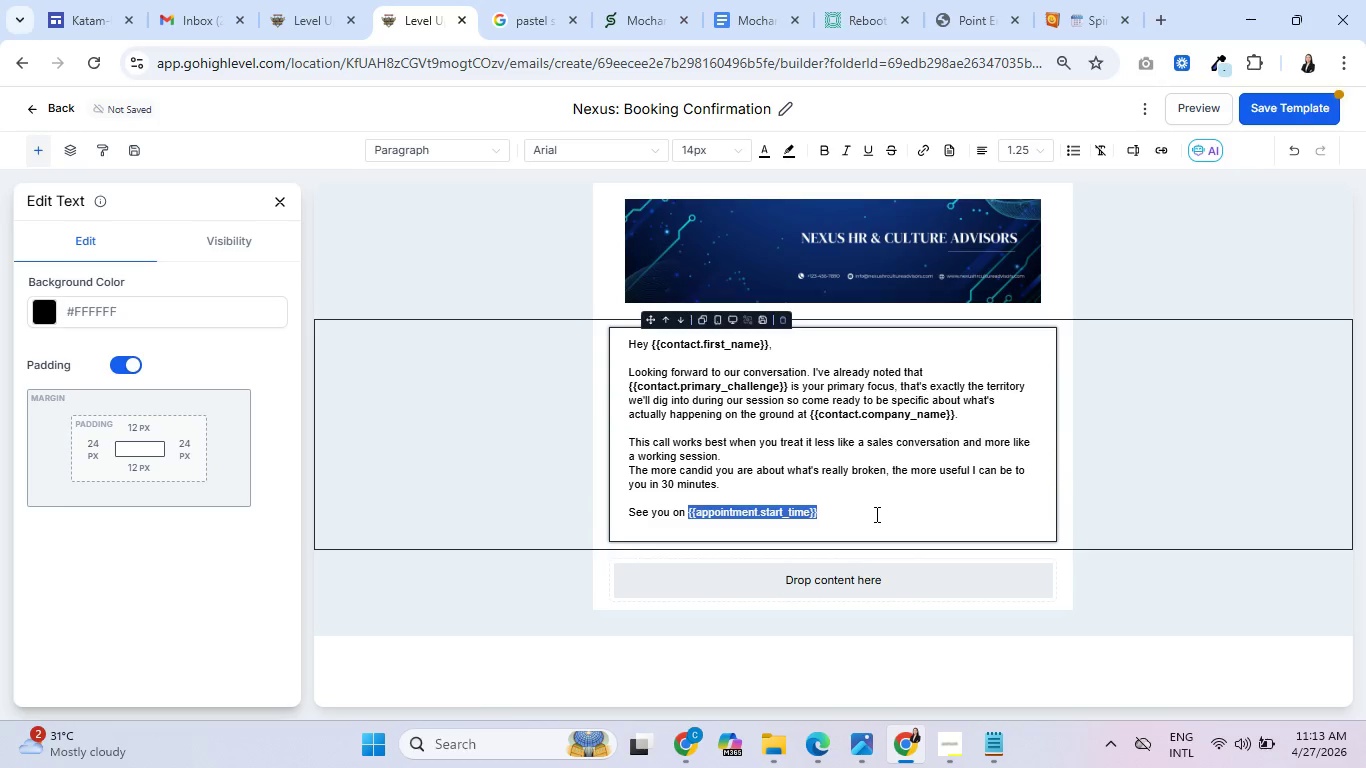 
key(Space)
 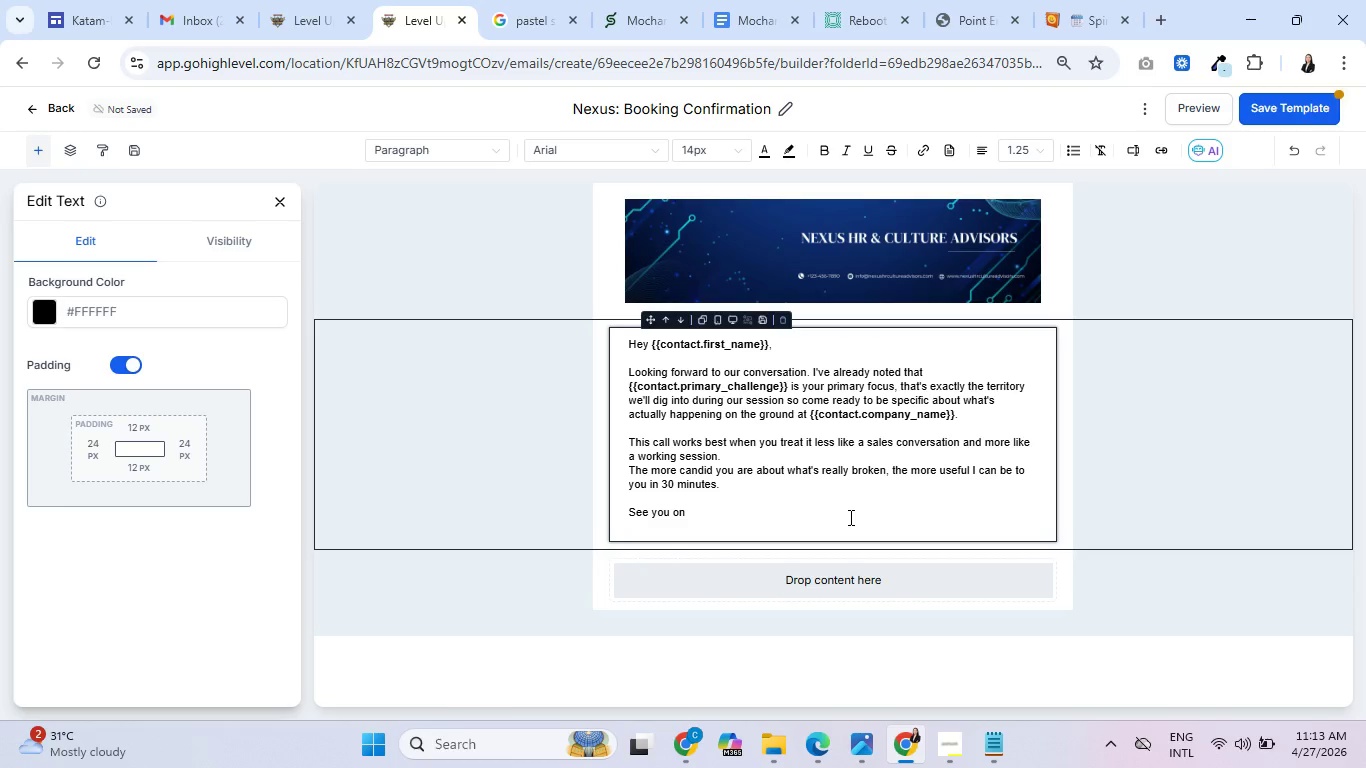 
key(Control+Z)
 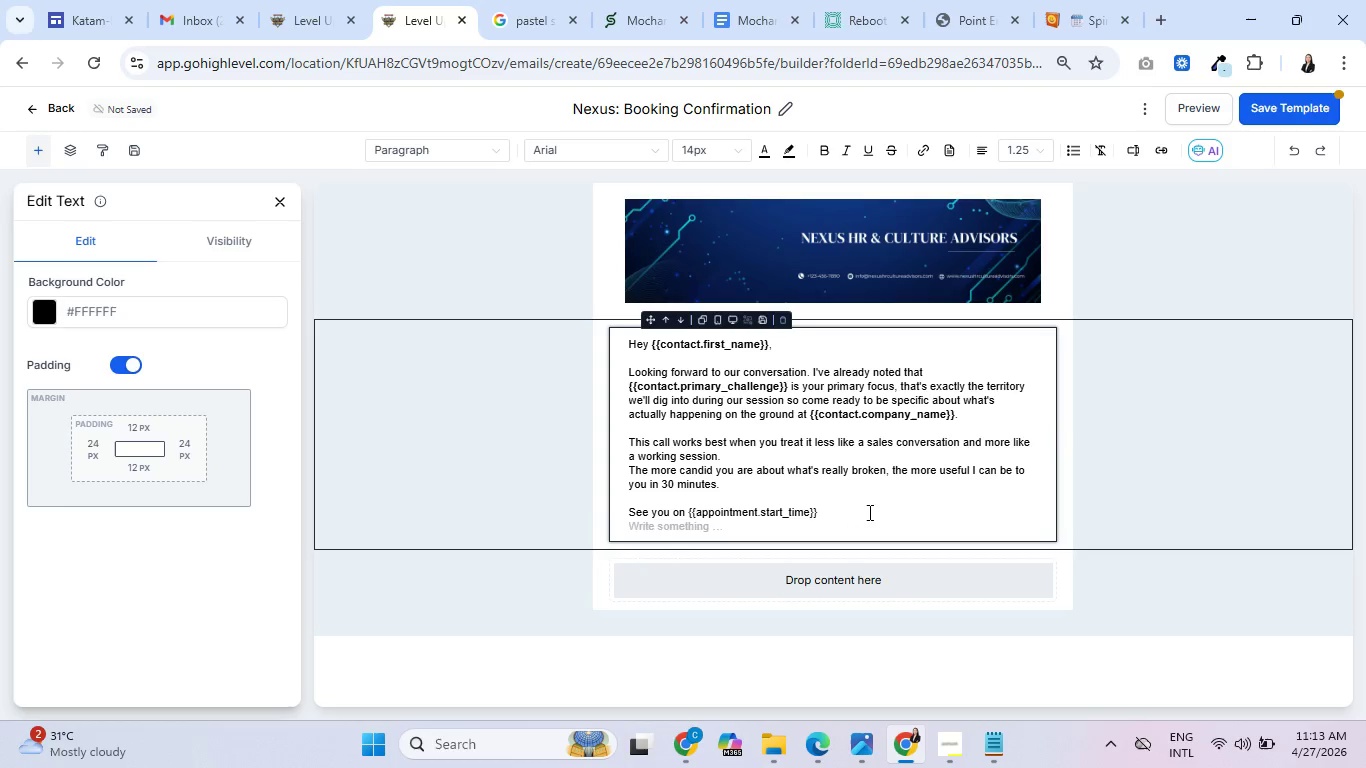 
left_click([868, 512])
 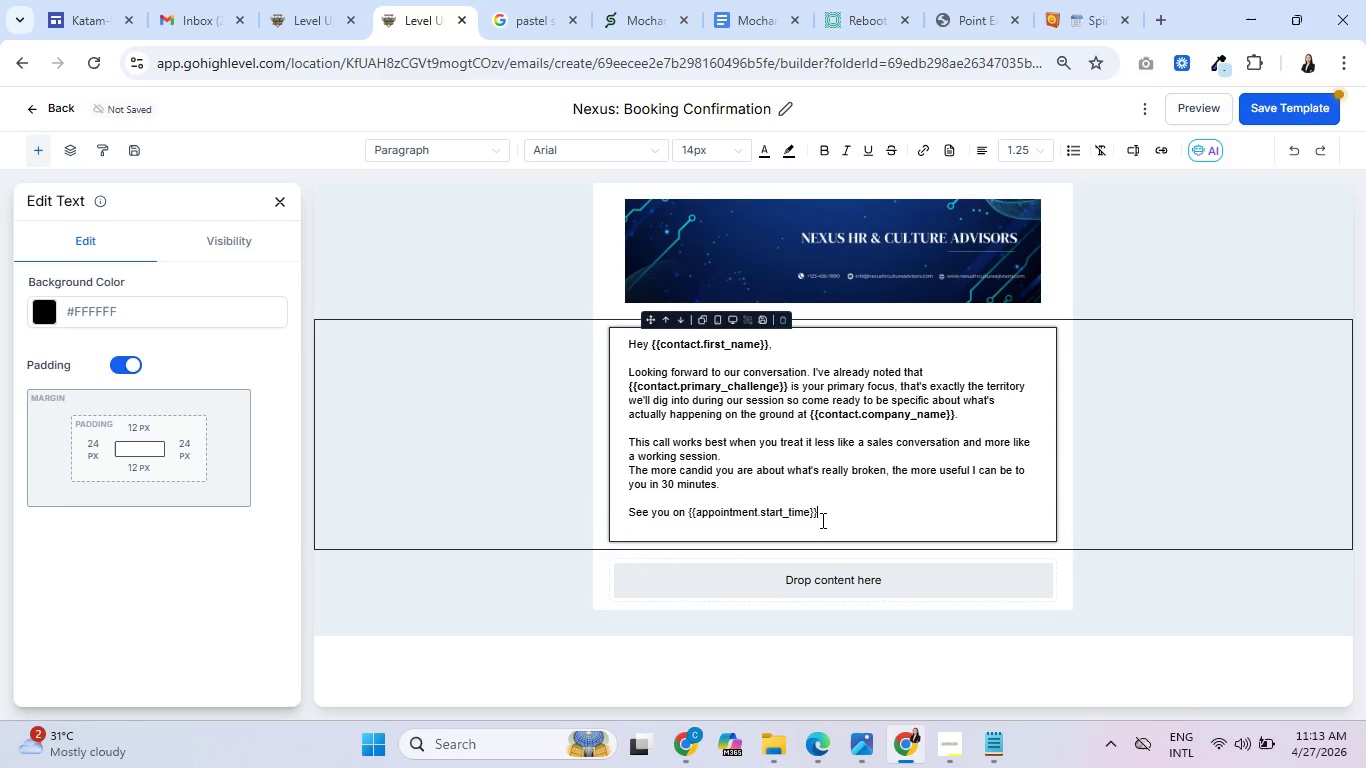 
left_click_drag(start_coordinate=[821, 519], to_coordinate=[688, 511])
 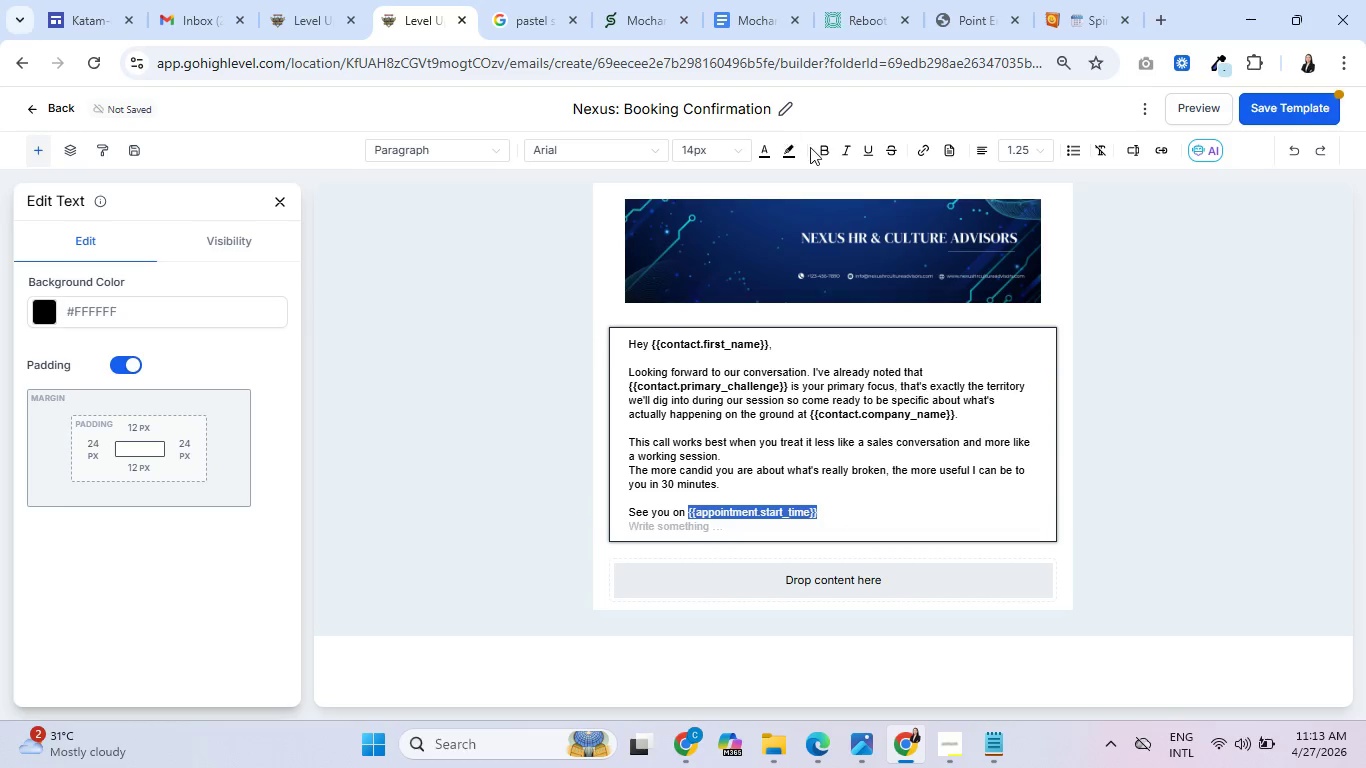 
left_click([814, 150])
 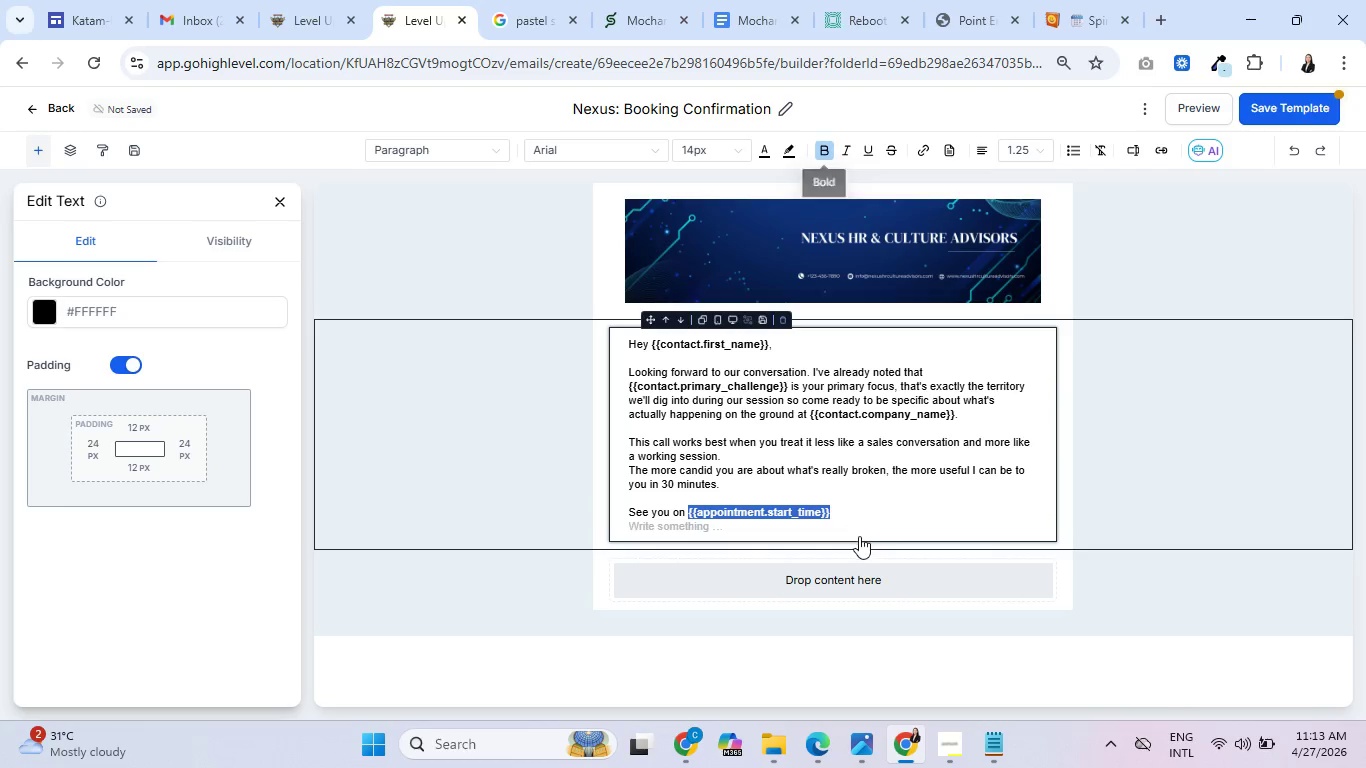 
left_click([864, 500])
 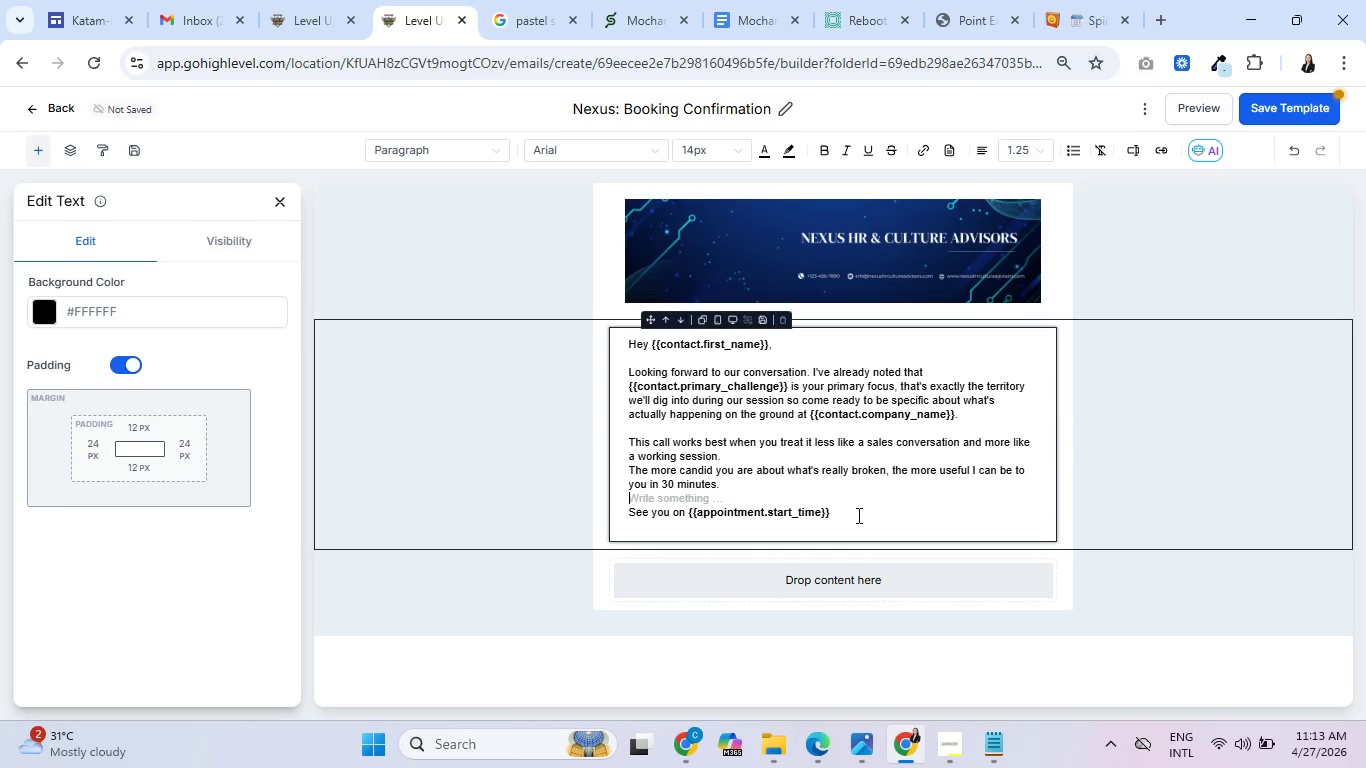 
double_click([857, 515])
 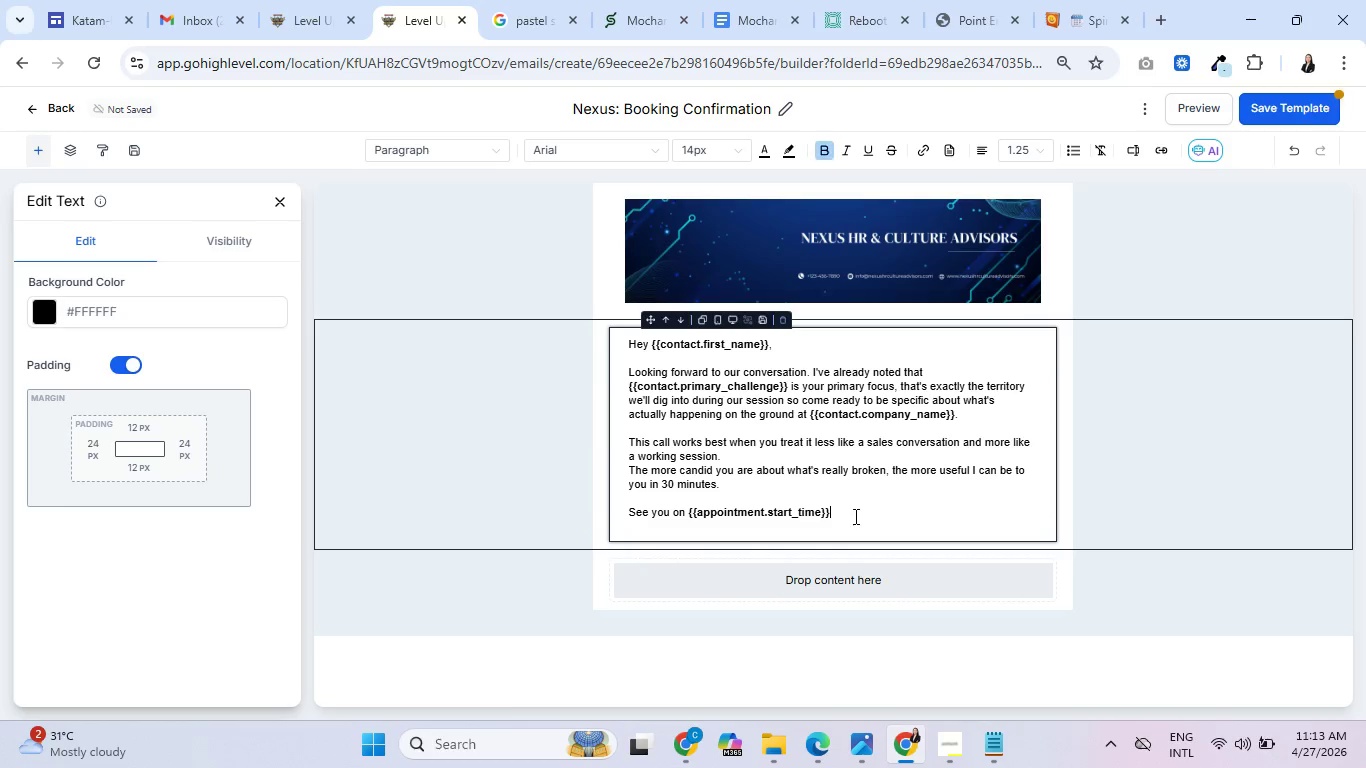 
key(Space)
 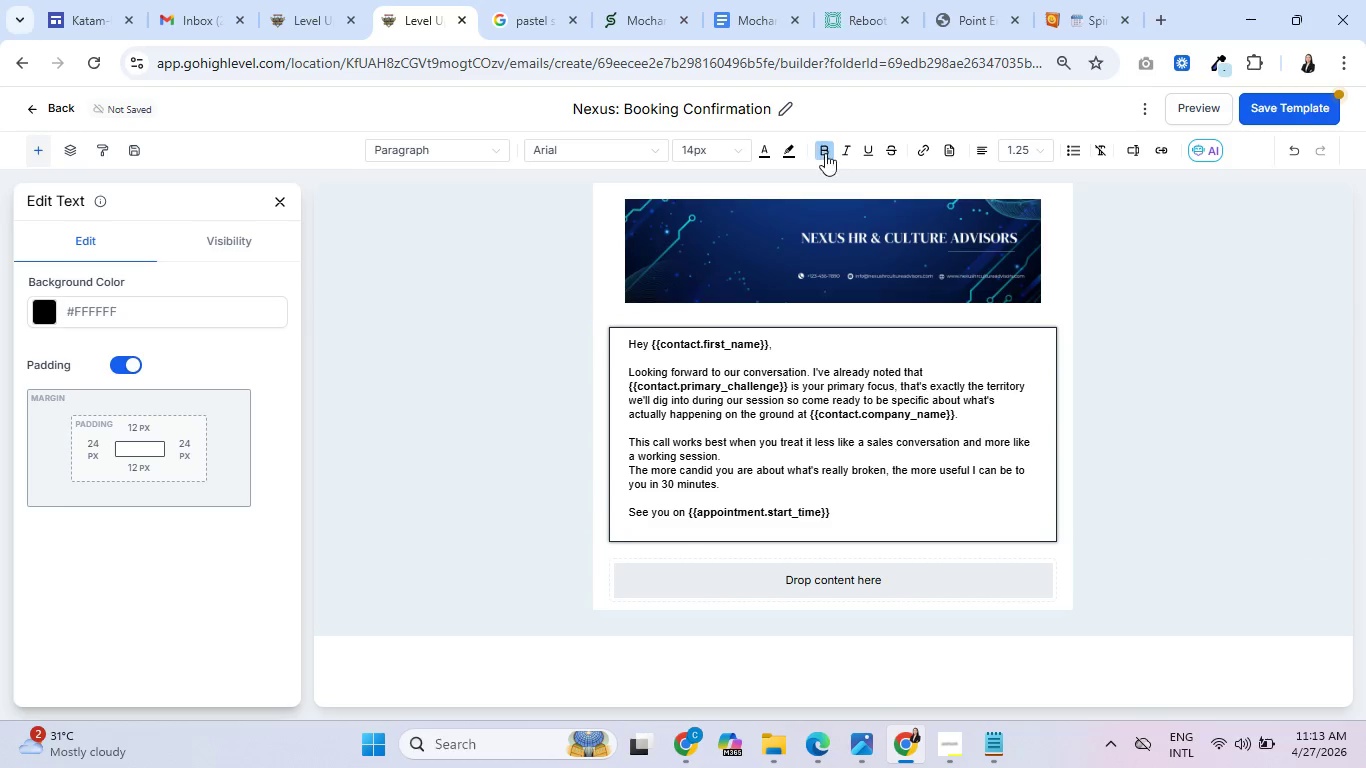 
left_click([825, 153])
 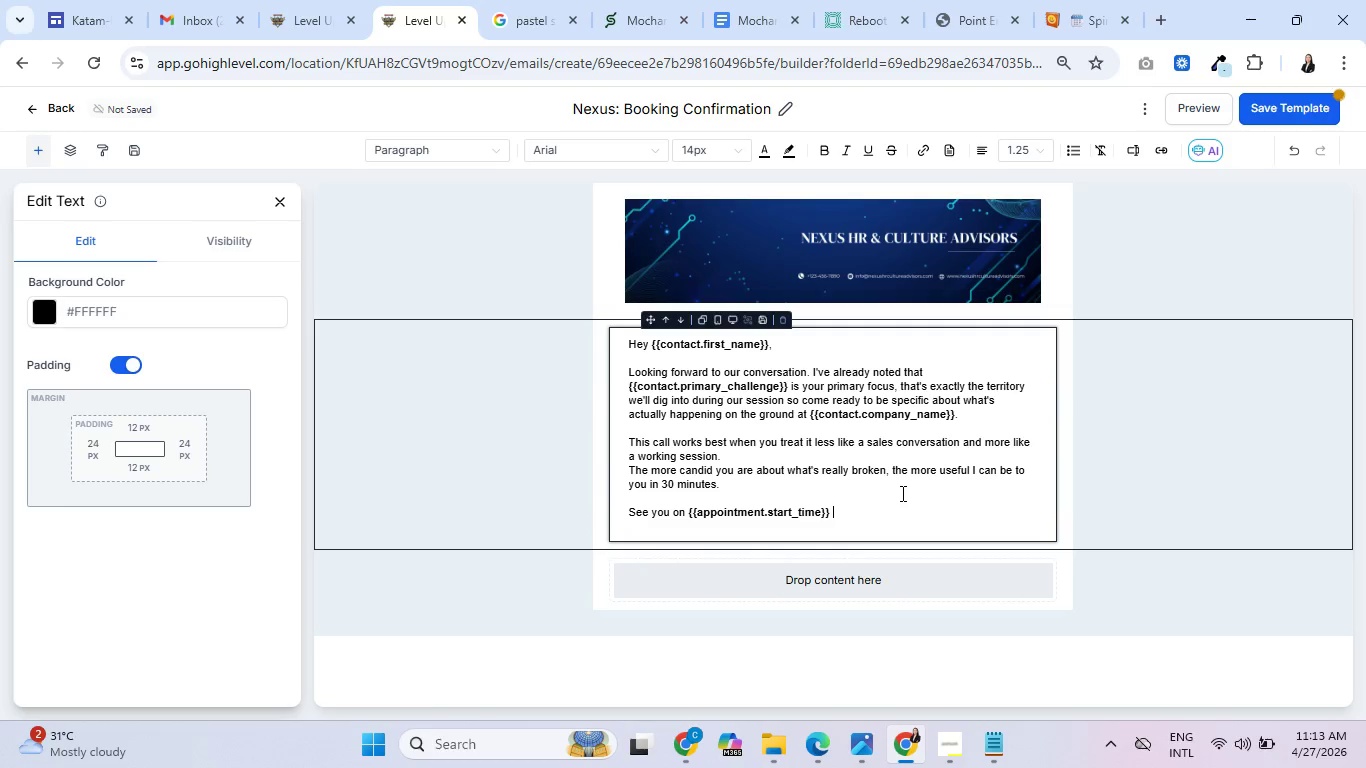 
key(Backspace)
 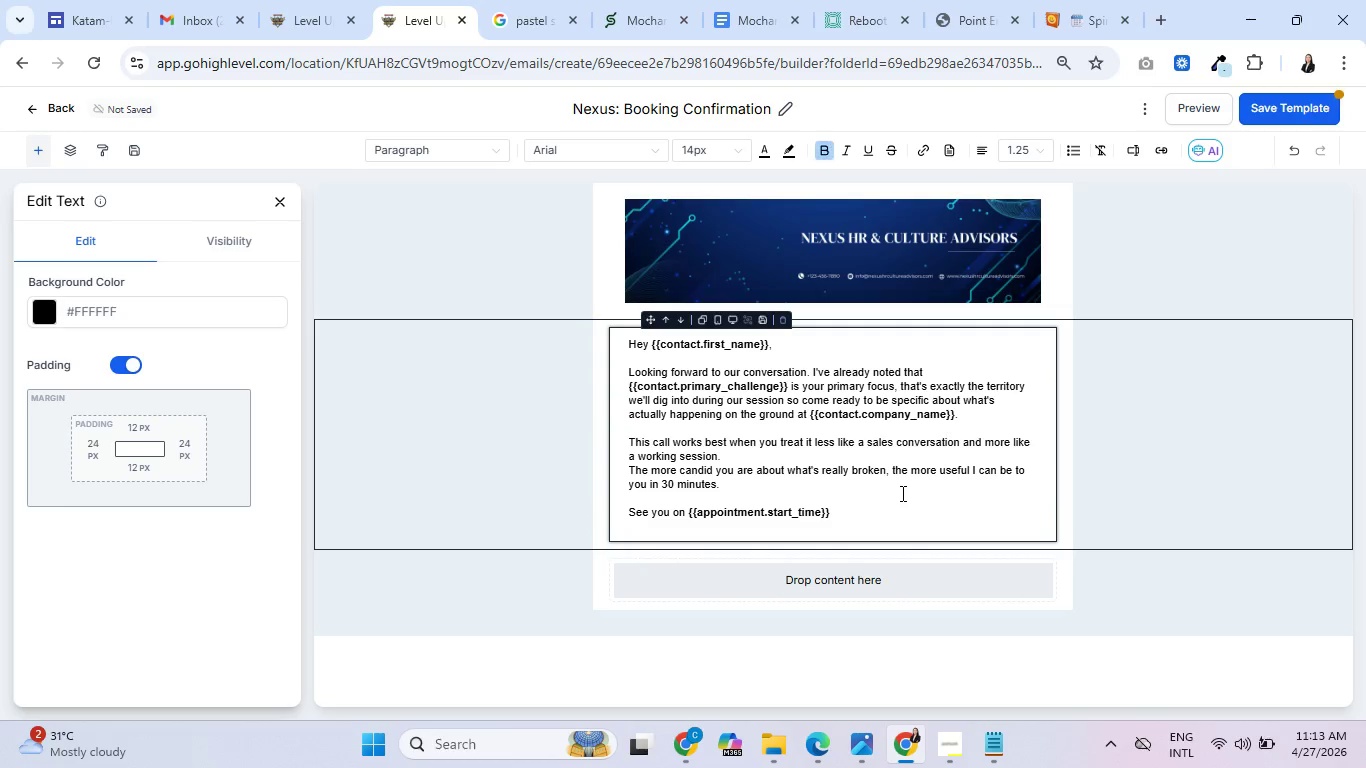 
key(Period)
 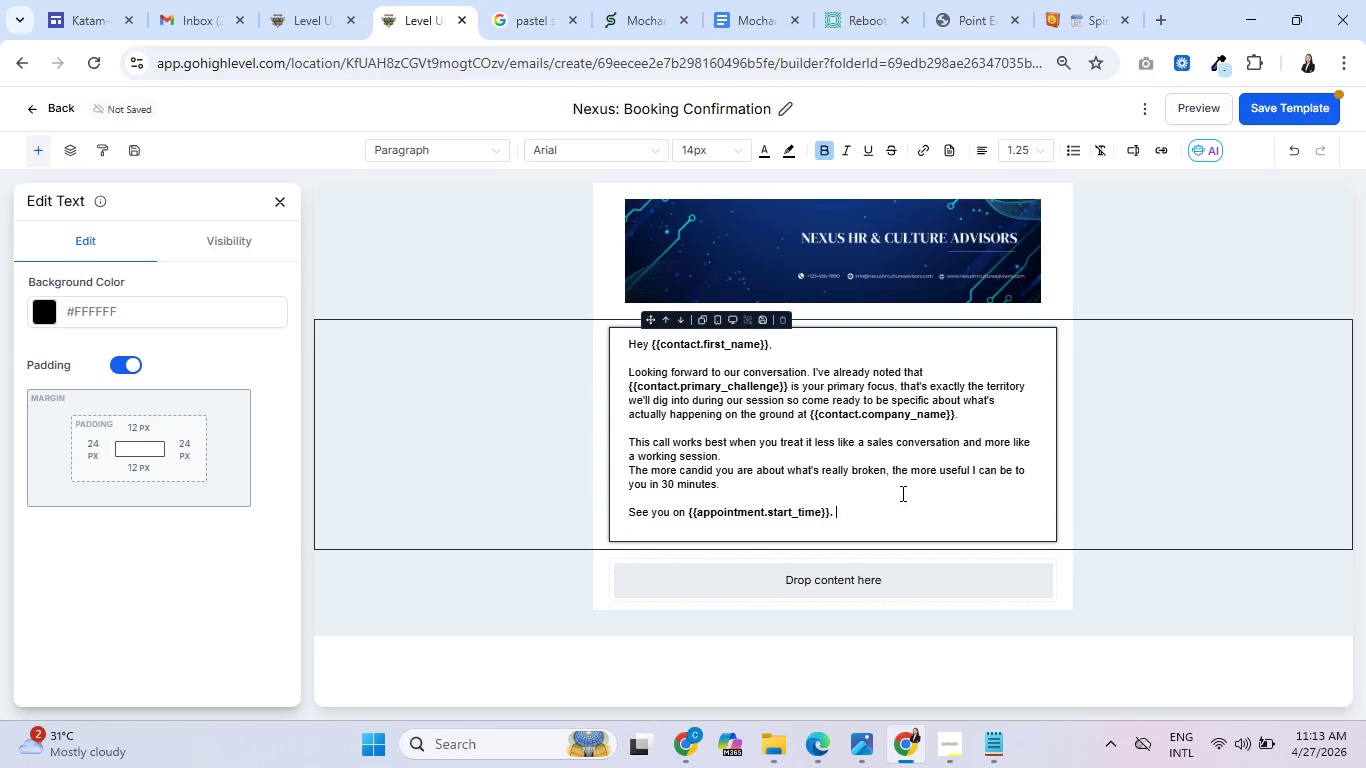 
key(Space)
 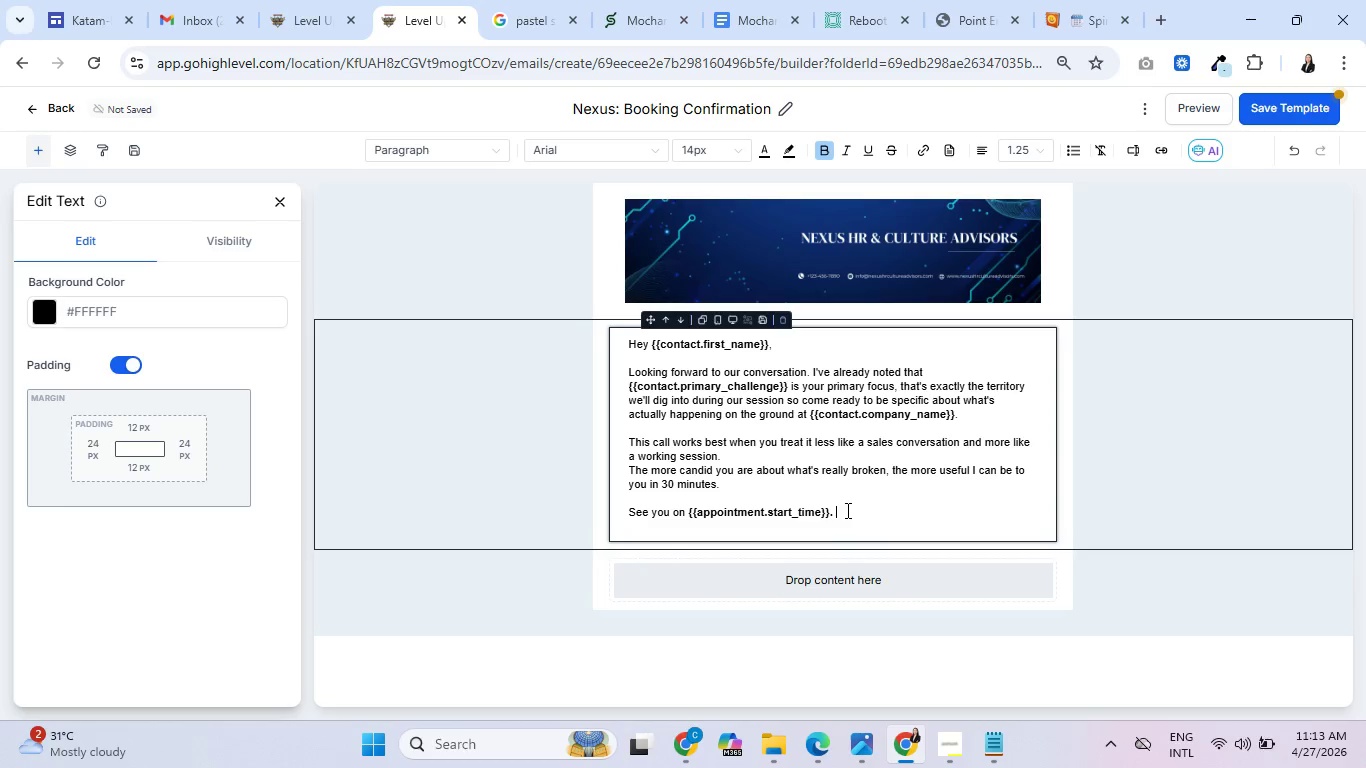 
left_click([814, 150])
 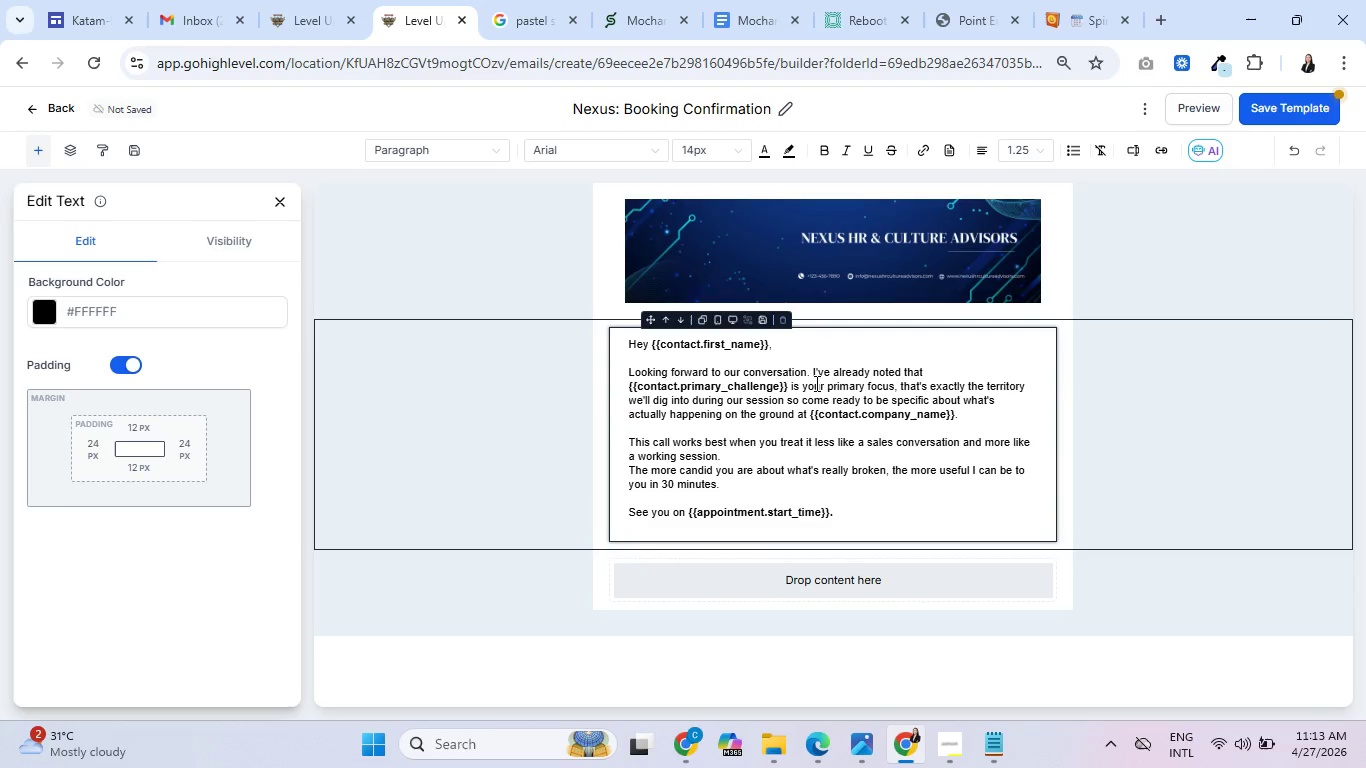 
type(I'll be on the call a couple minutes early if your want to get you)
key(Backspace)
key(Backspace)
key(Backspace)
type(settled in.)
 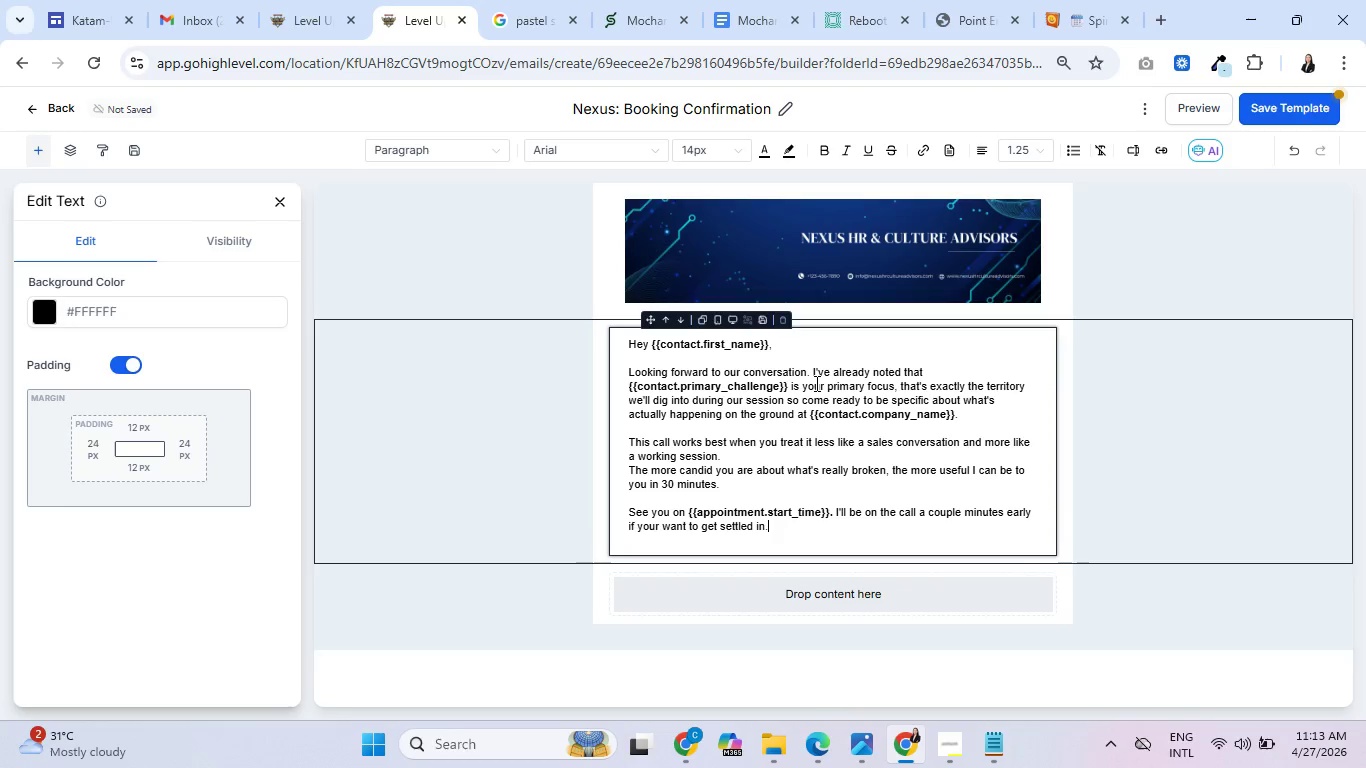 
key(Enter)
 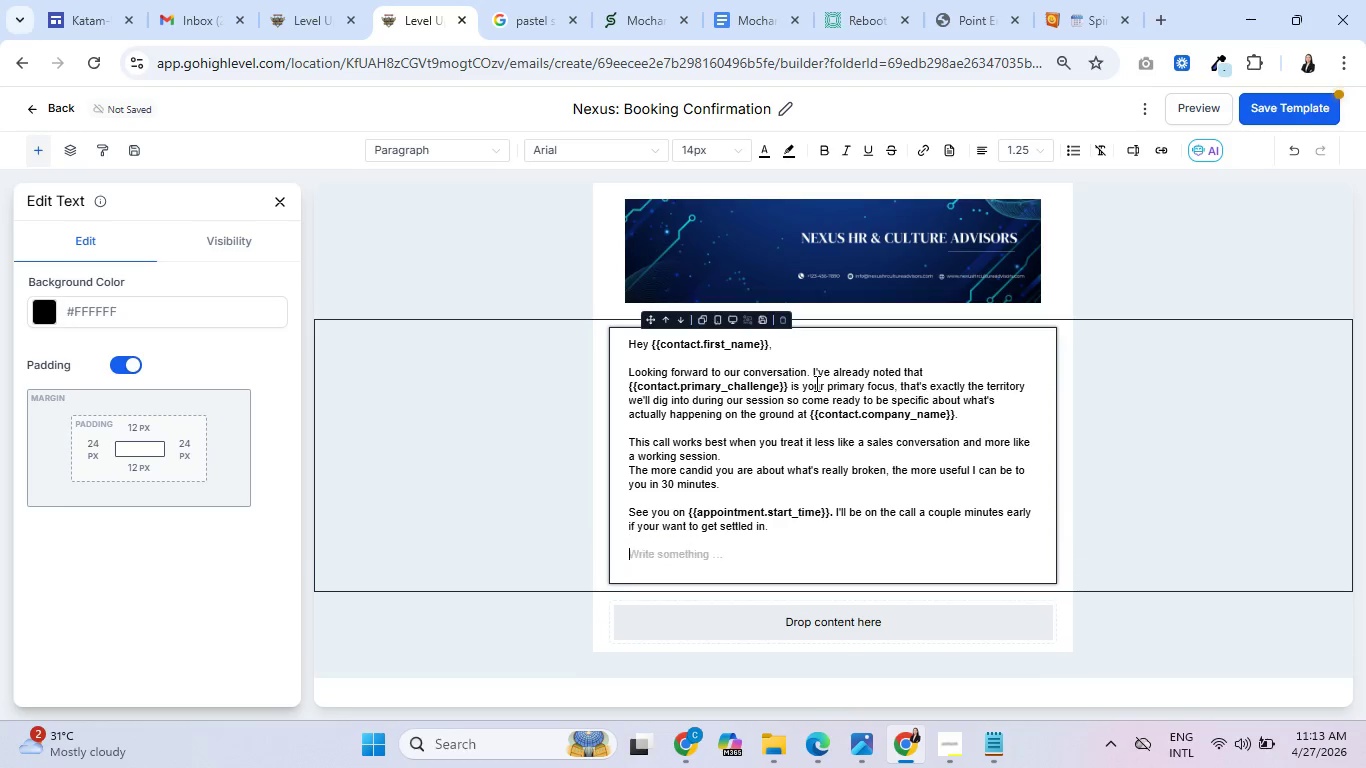 
key(Enter)
 